 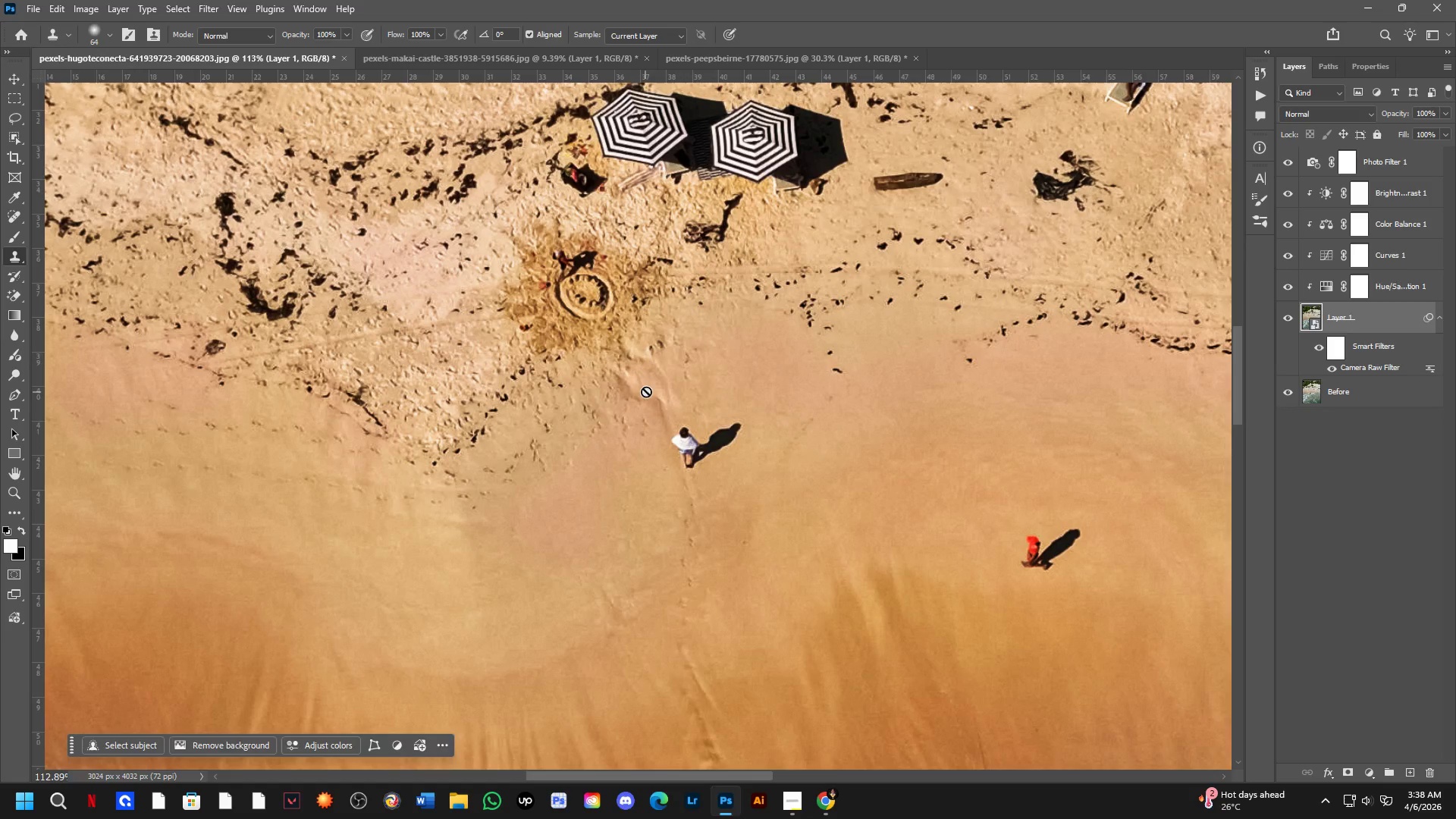 
hold_key(key=Space, duration=0.44)
 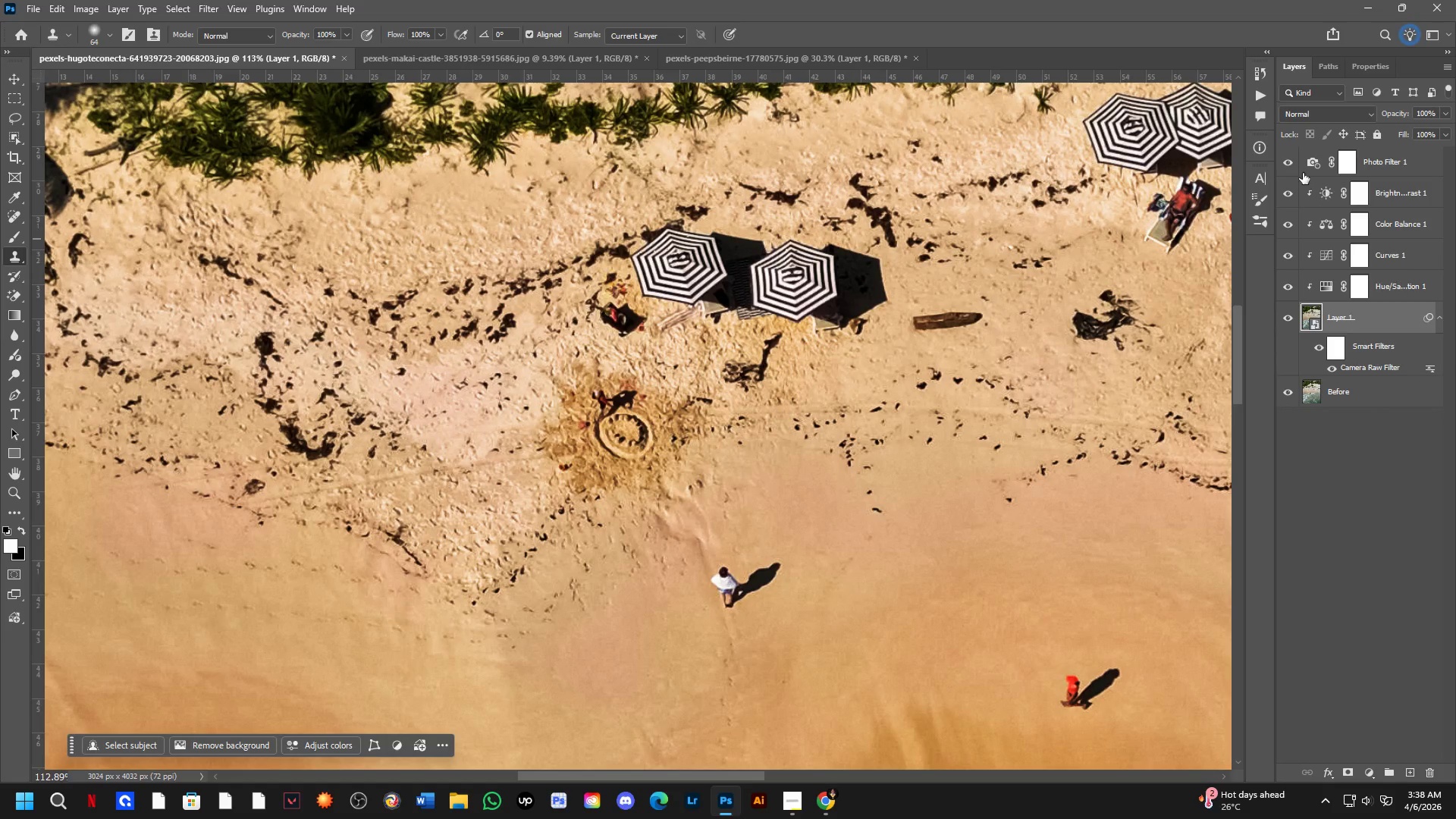 
left_click_drag(start_coordinate=[669, 359], to_coordinate=[708, 499])
 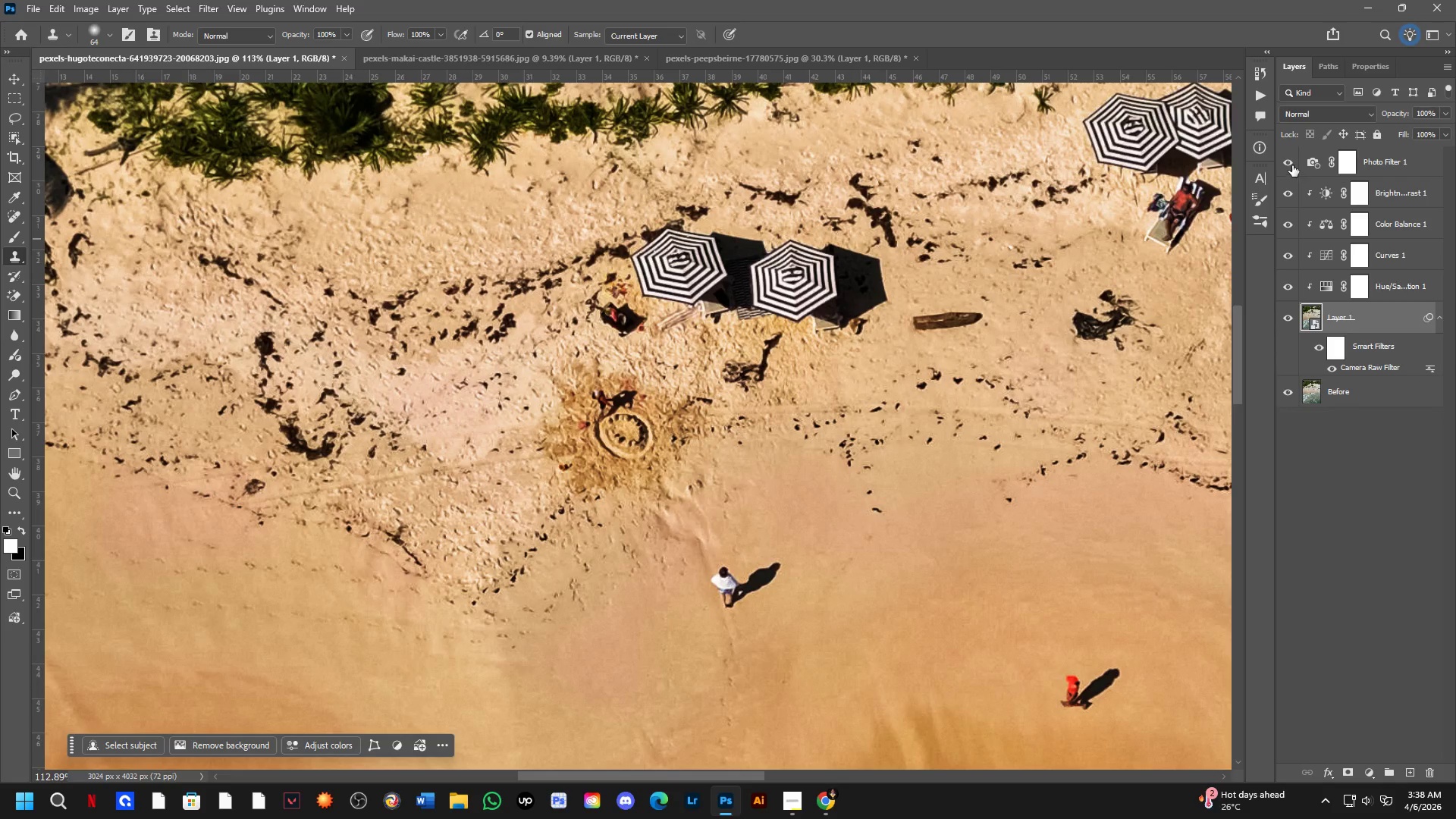 
scroll: coordinate [644, 392], scroll_direction: down, amount: 4.0
 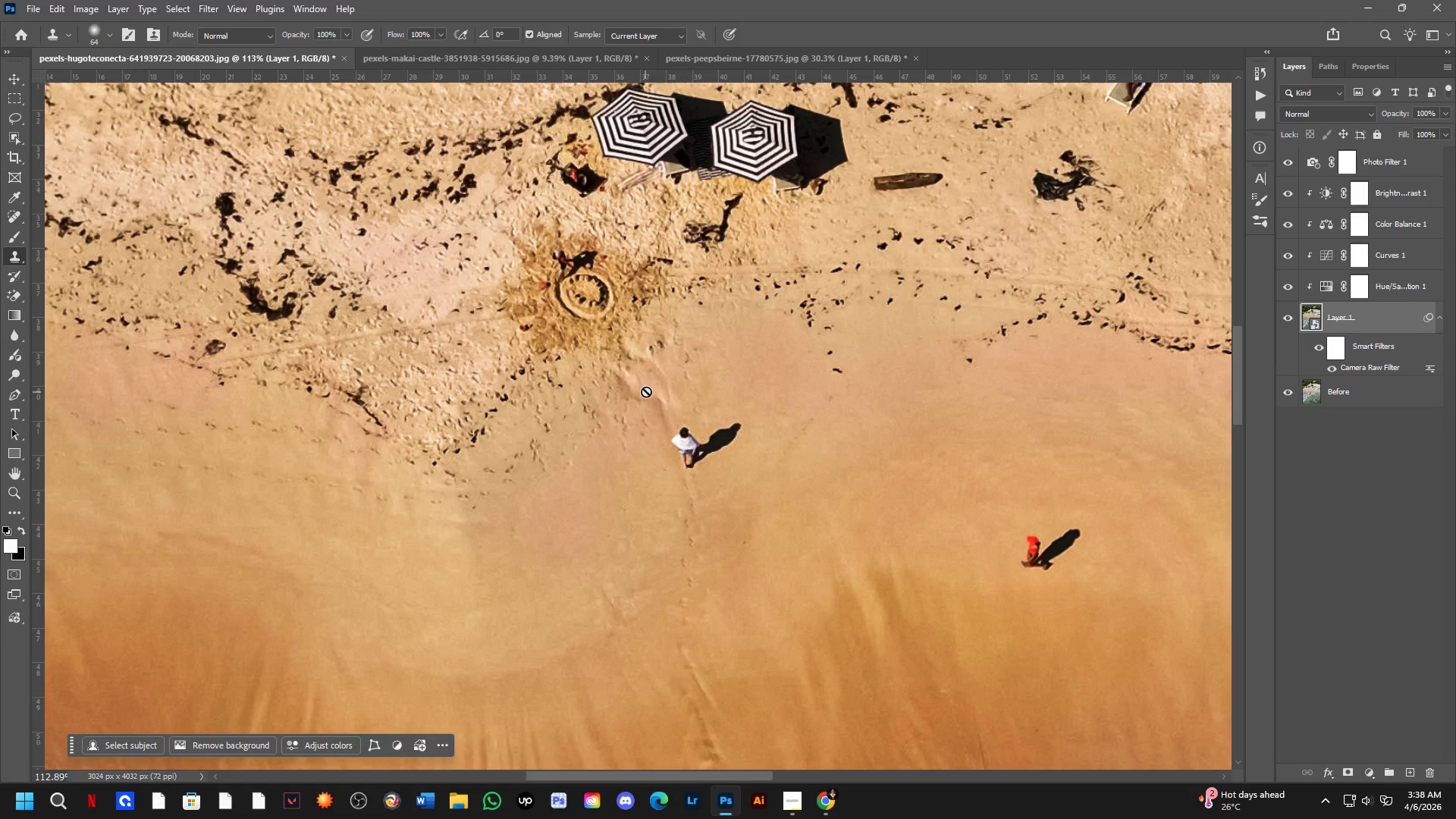 
double_click([1291, 165])
 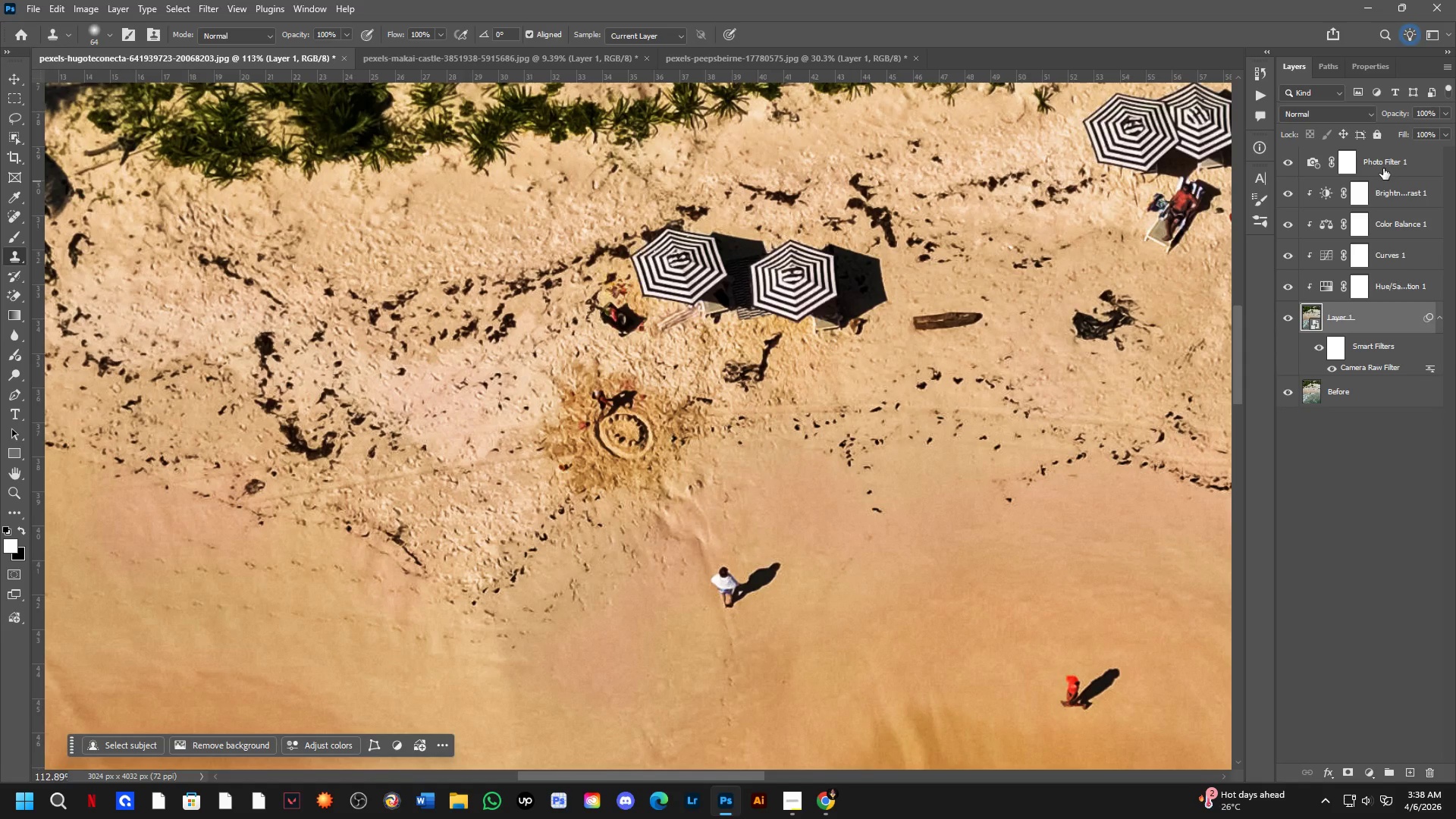 
triple_click([1383, 168])
 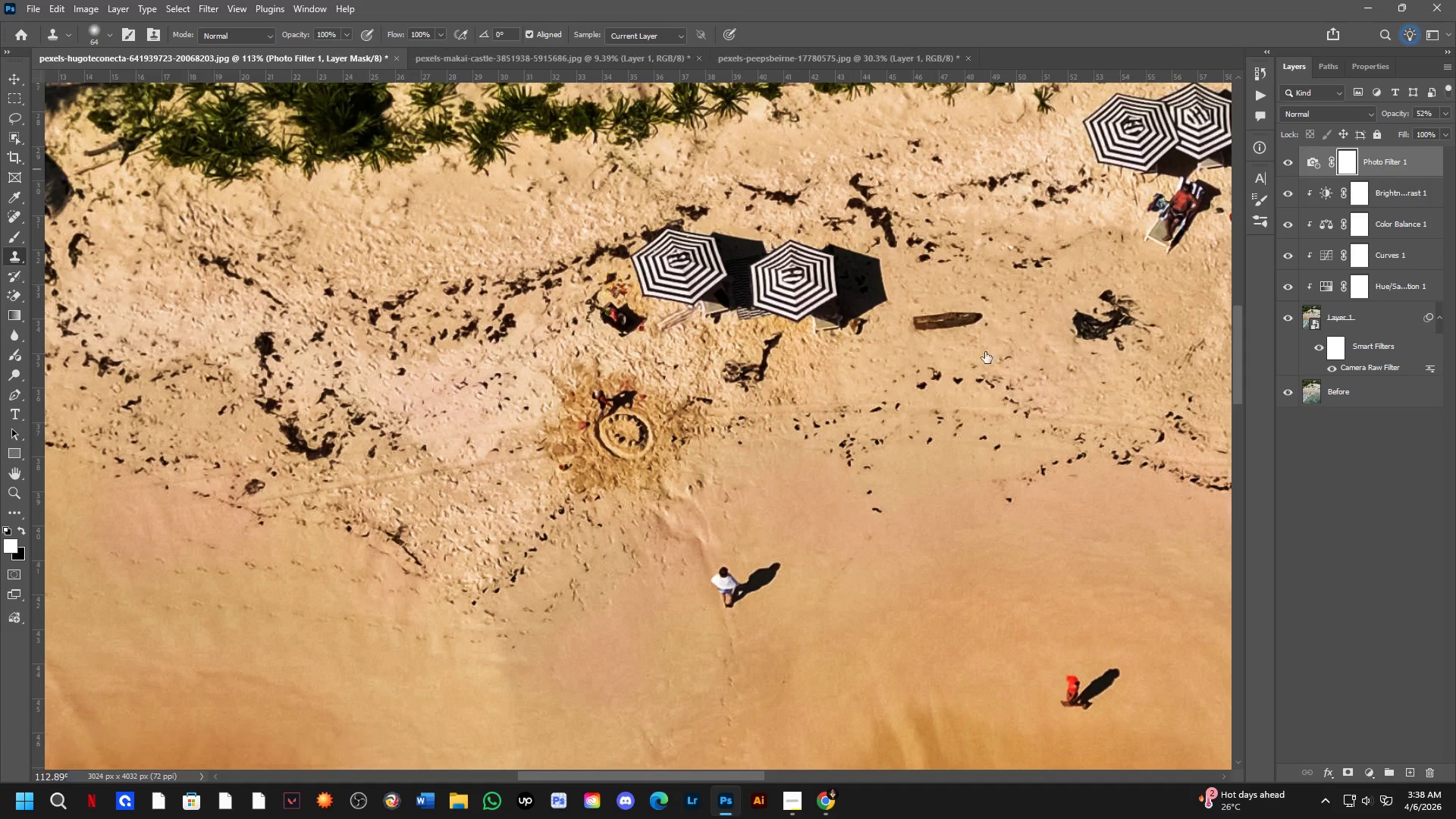 
hold_key(key=Space, duration=0.52)
 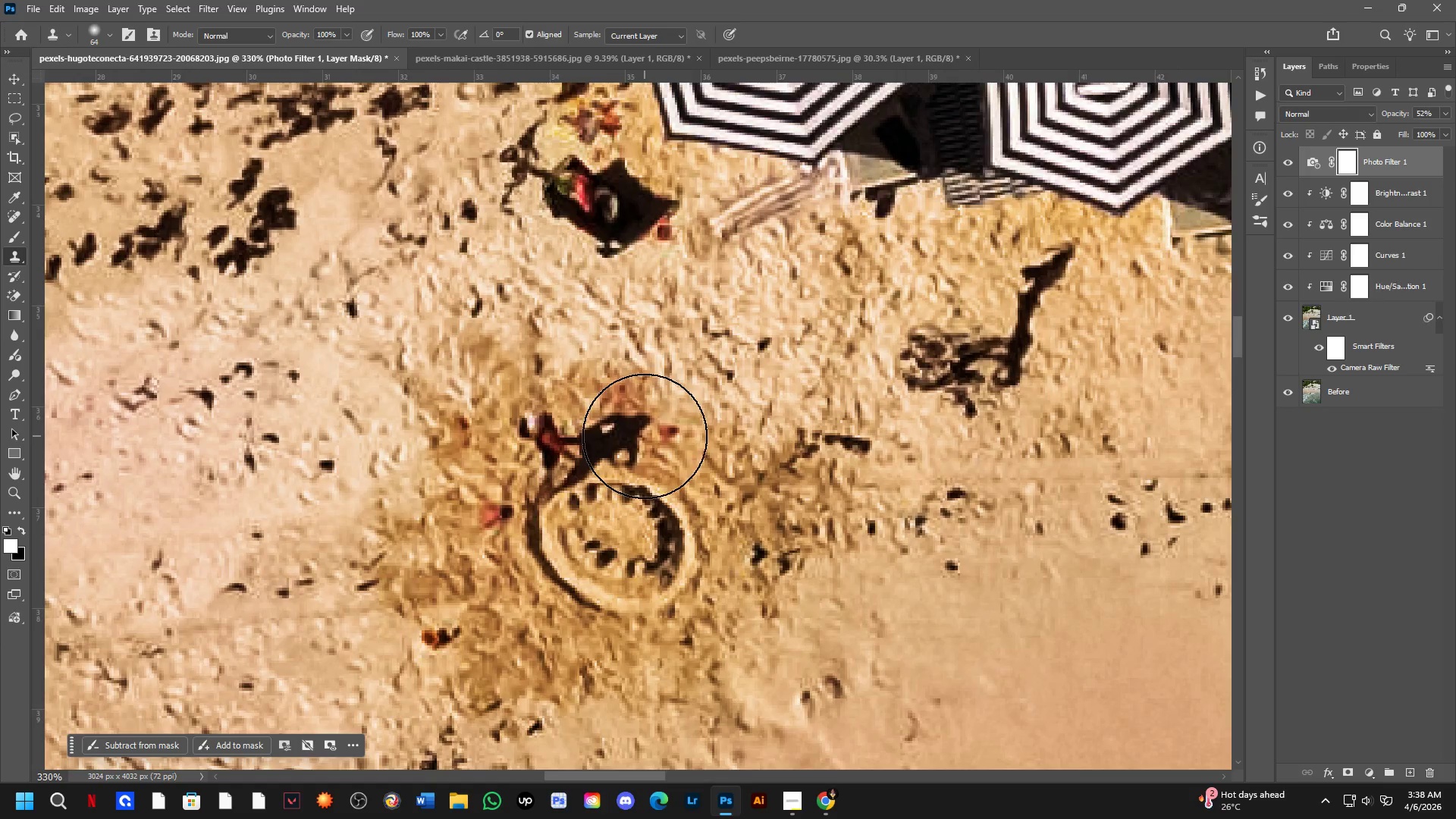 
left_click_drag(start_coordinate=[510, 442], to_coordinate=[520, 480])
 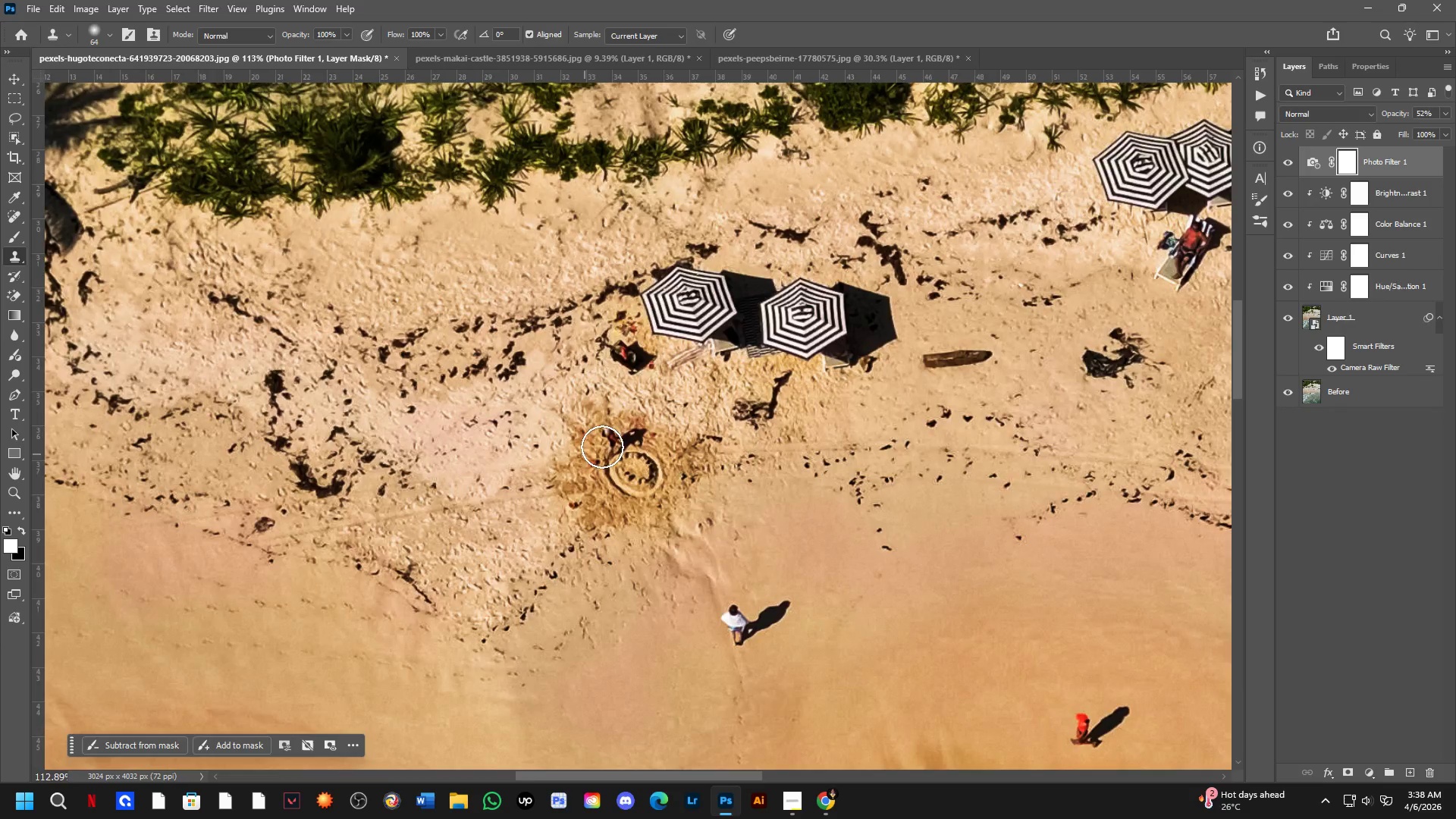 
key(Shift+ShiftLeft)
 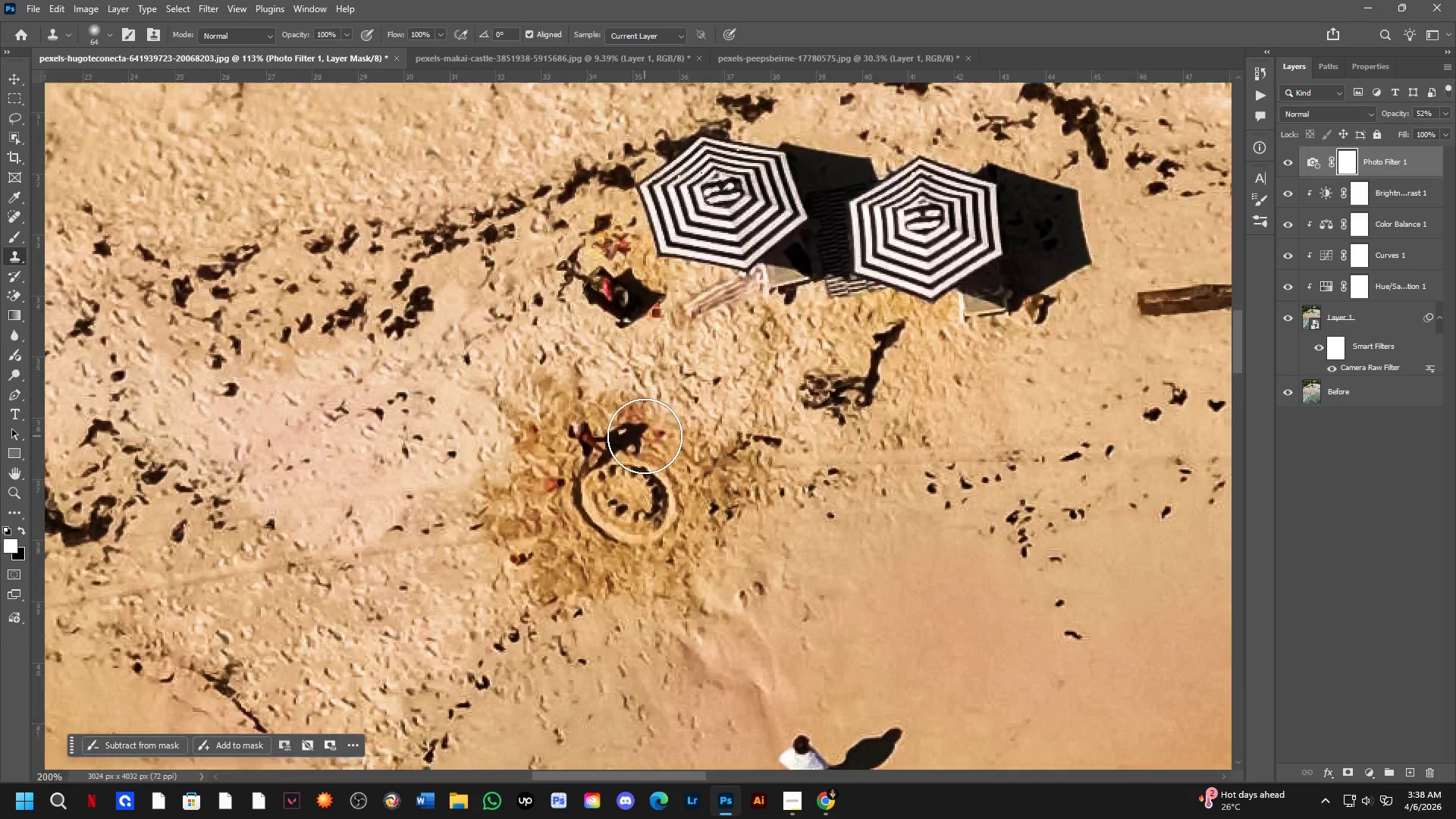 
hold_key(key=Space, duration=0.55)
 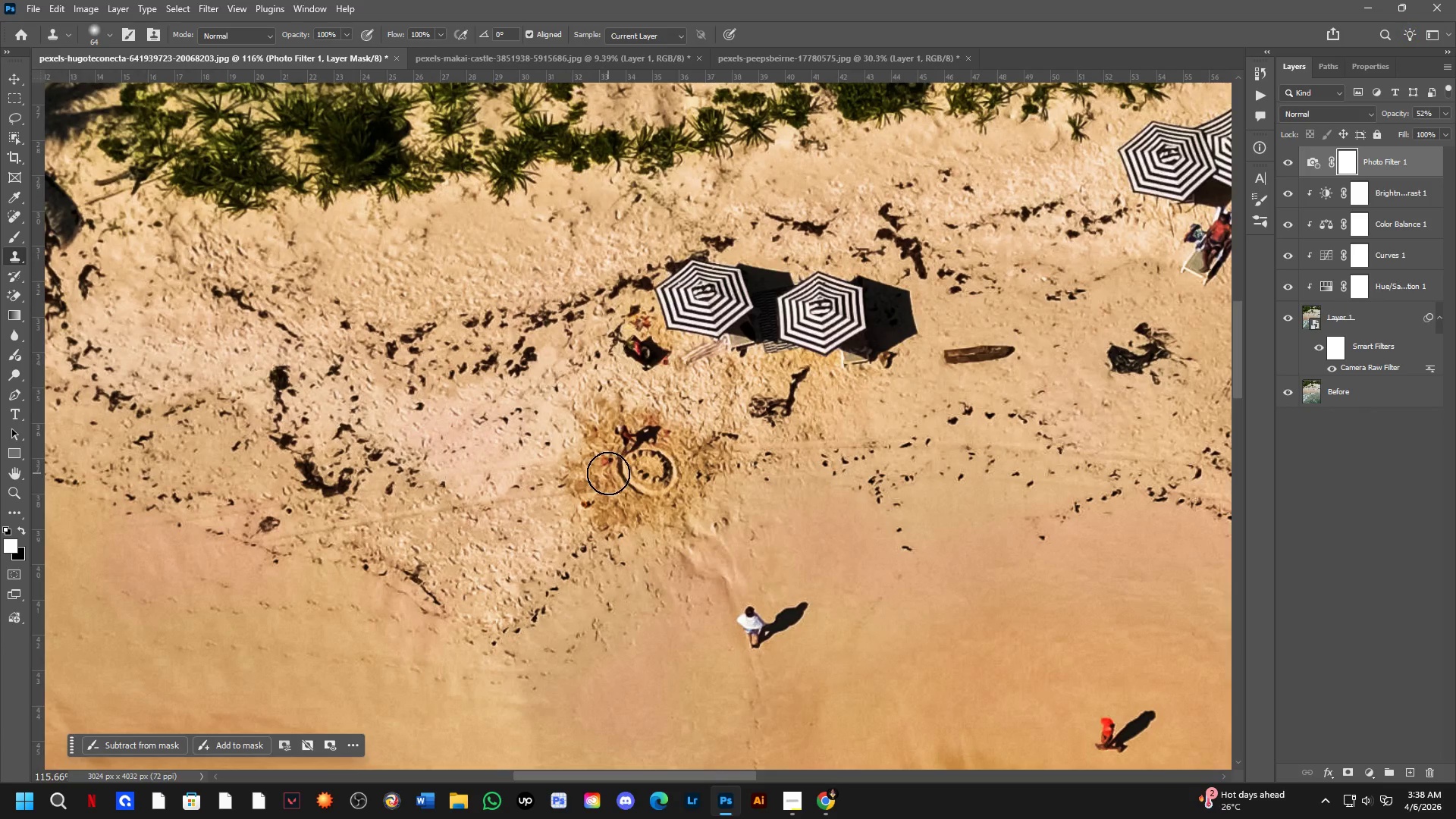 
left_click_drag(start_coordinate=[619, 464], to_coordinate=[657, 449])
 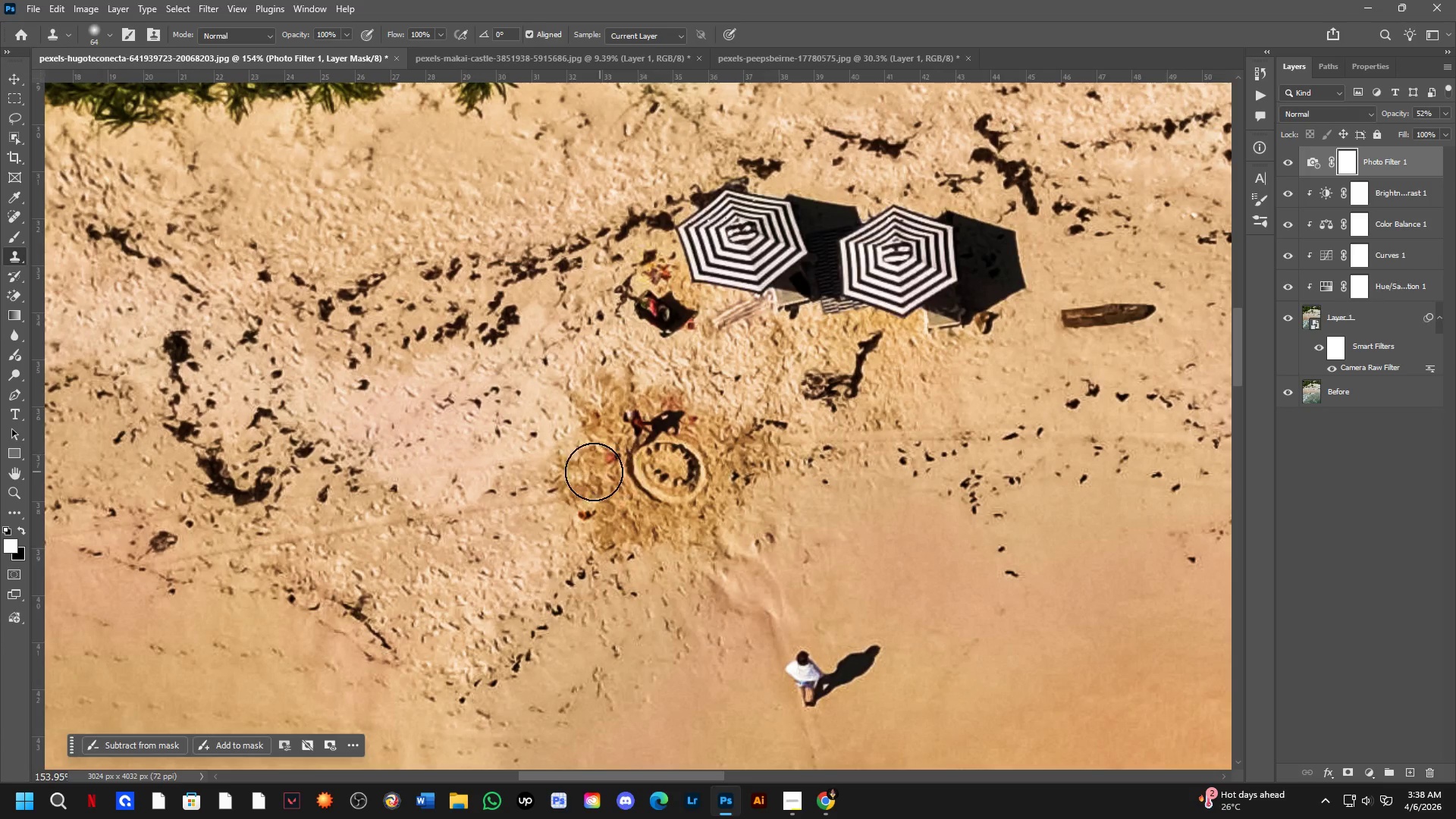 
scroll: coordinate [643, 437], scroll_direction: down, amount: 5.0
 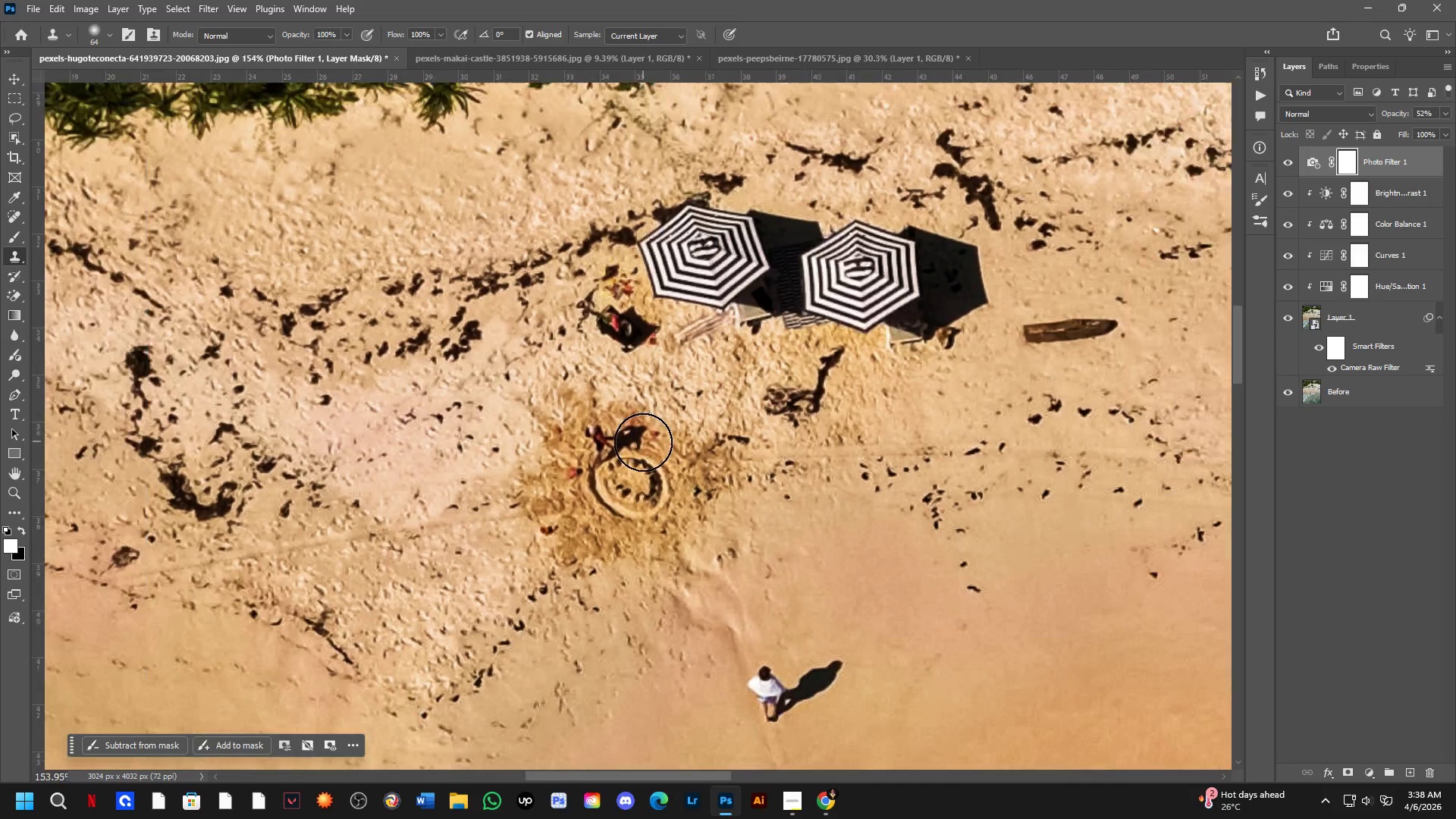 
hold_key(key=AltLeft, duration=0.48)
 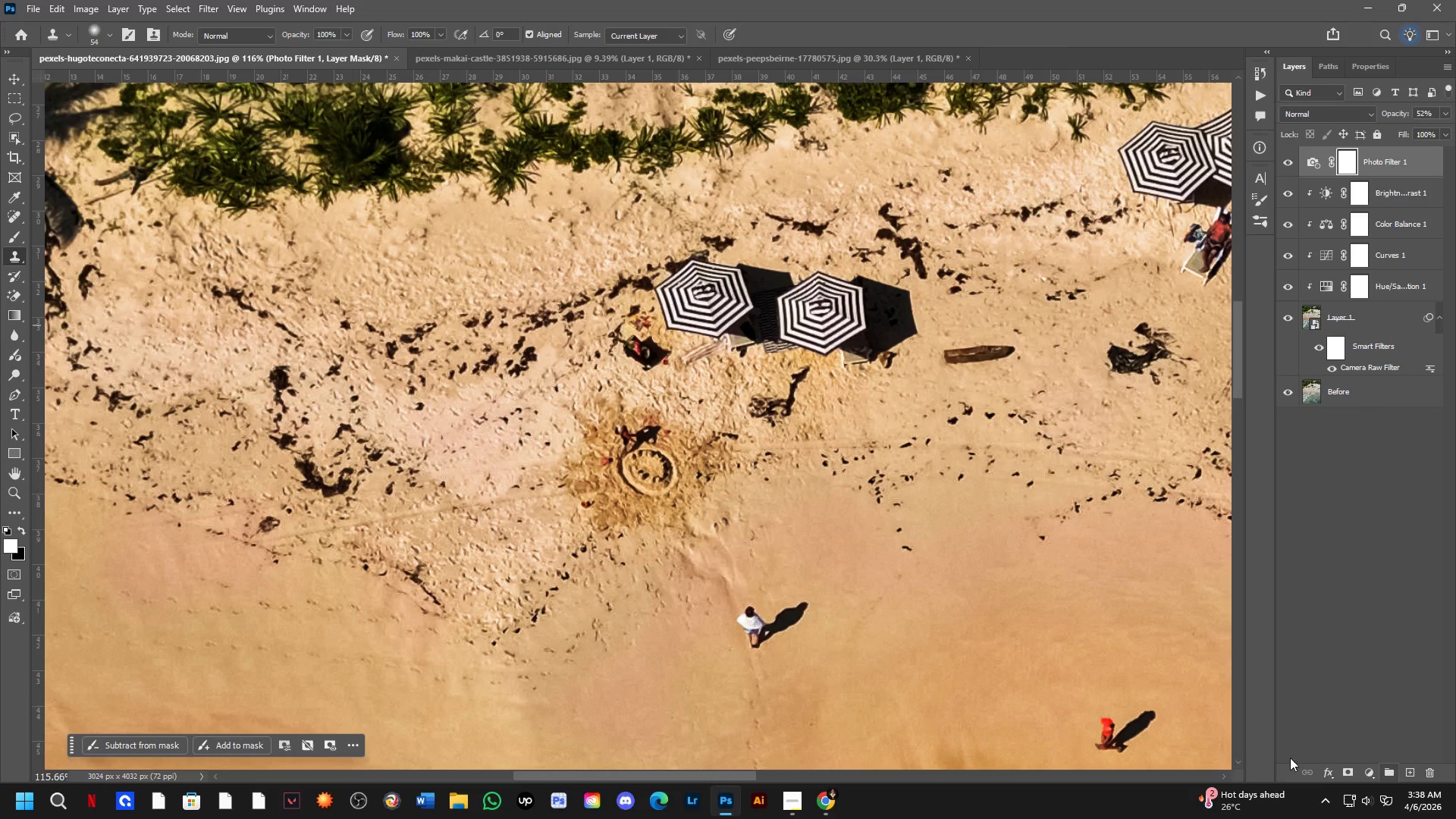 
scroll: coordinate [590, 472], scroll_direction: down, amount: 3.0
 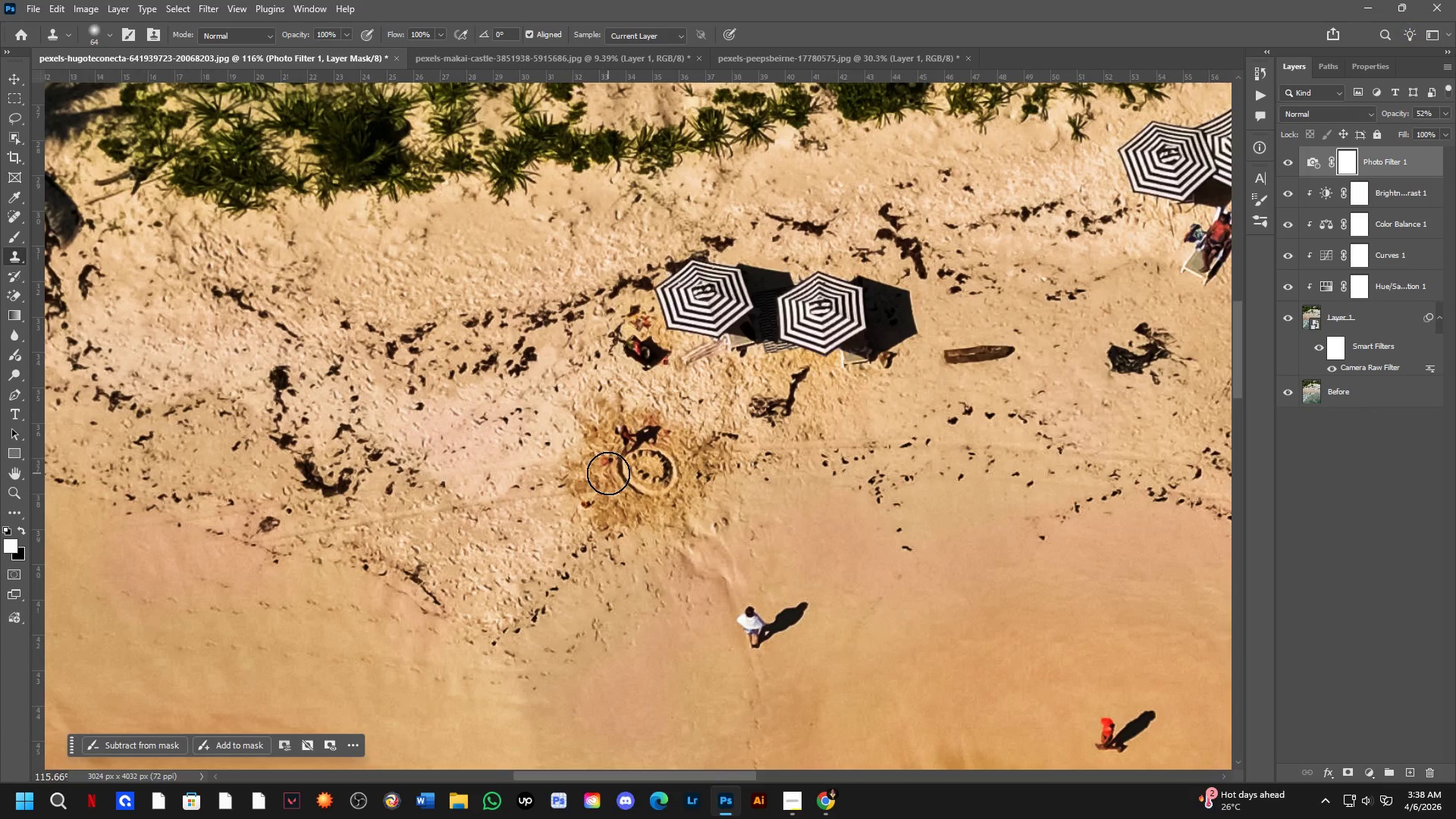 
hold_key(key=Space, duration=0.44)
 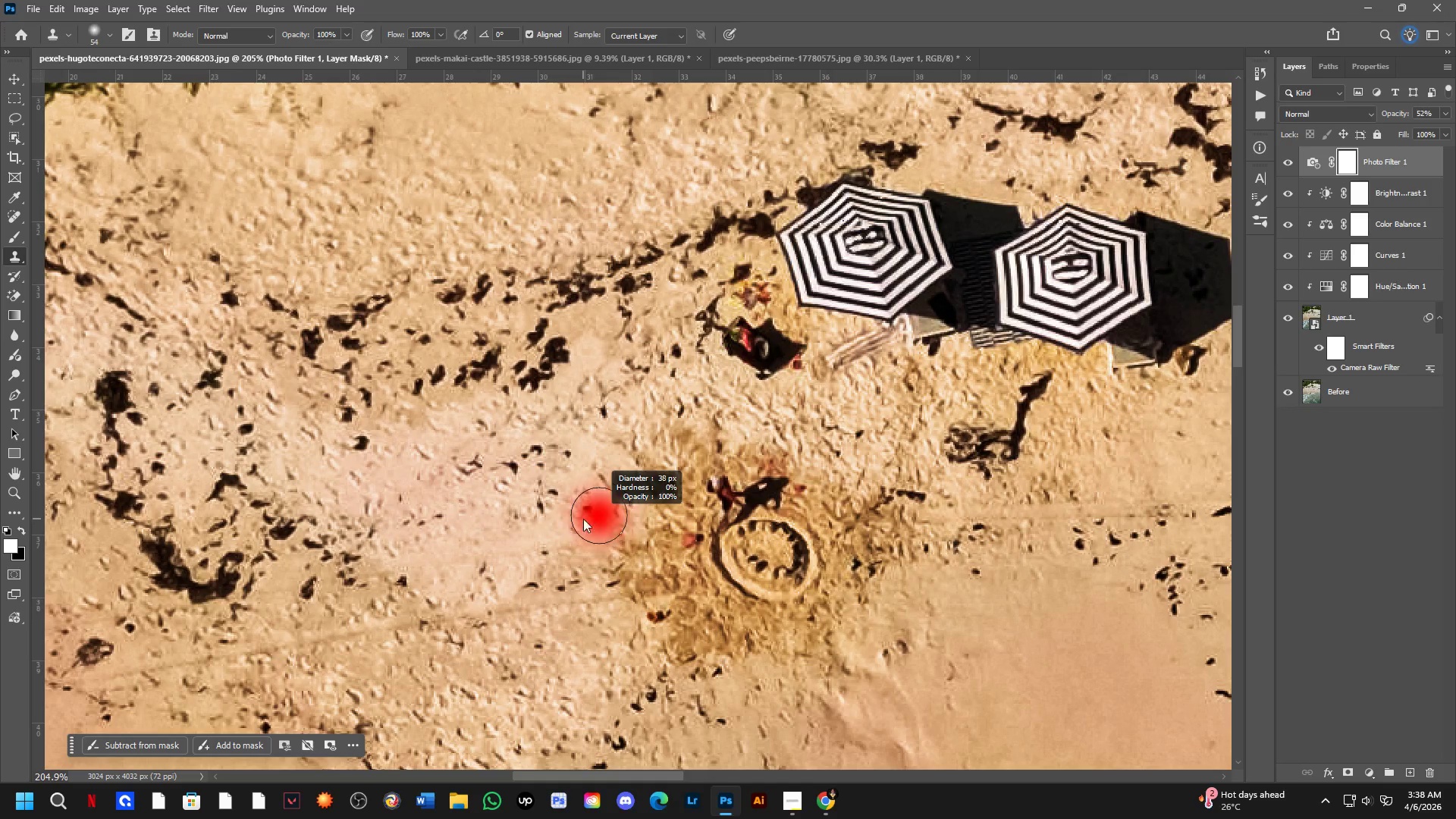 
left_click_drag(start_coordinate=[533, 450], to_coordinate=[571, 526])
 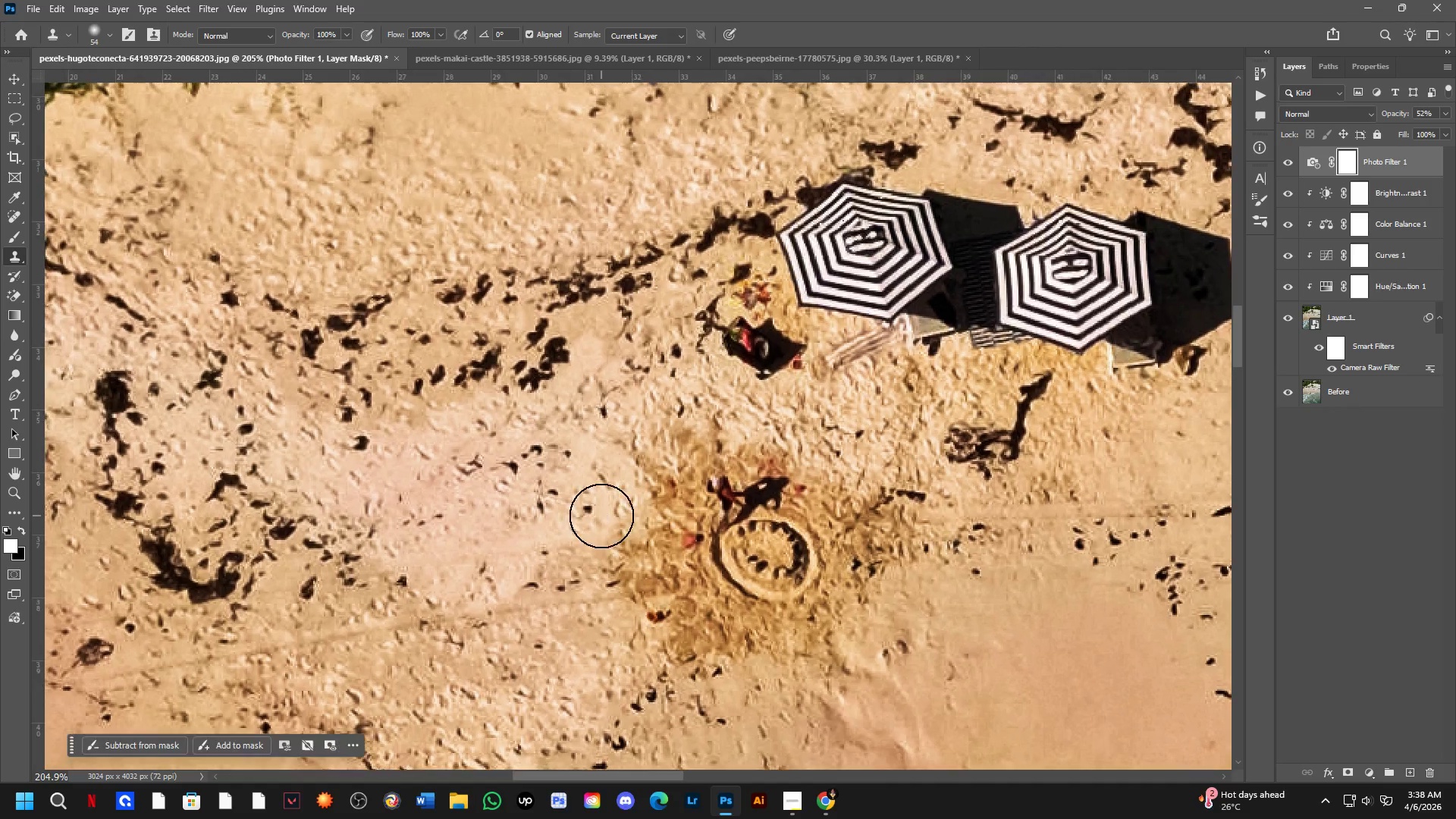 
scroll: coordinate [554, 462], scroll_direction: up, amount: 6.0
 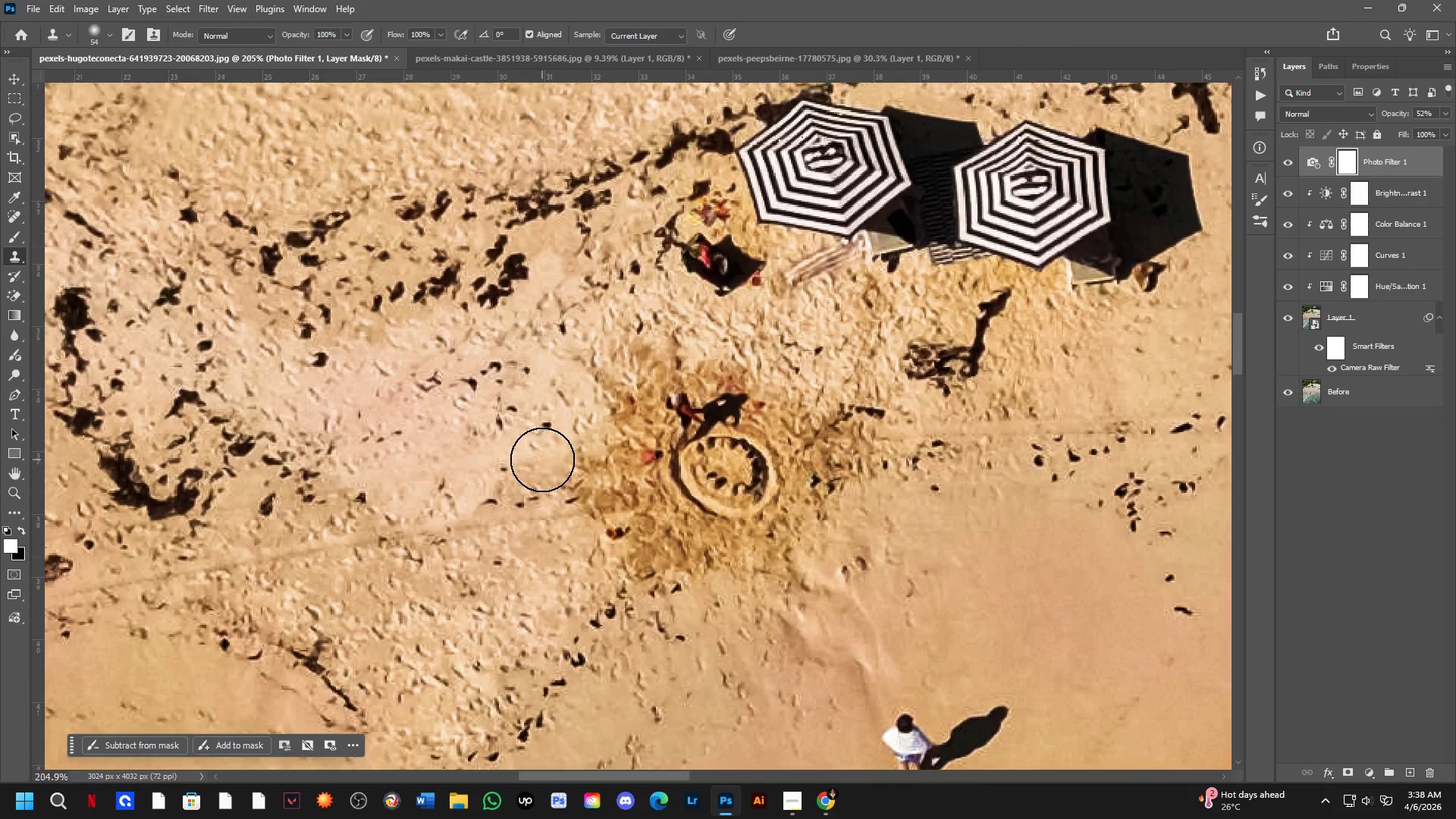 
hold_key(key=AltLeft, duration=0.44)
 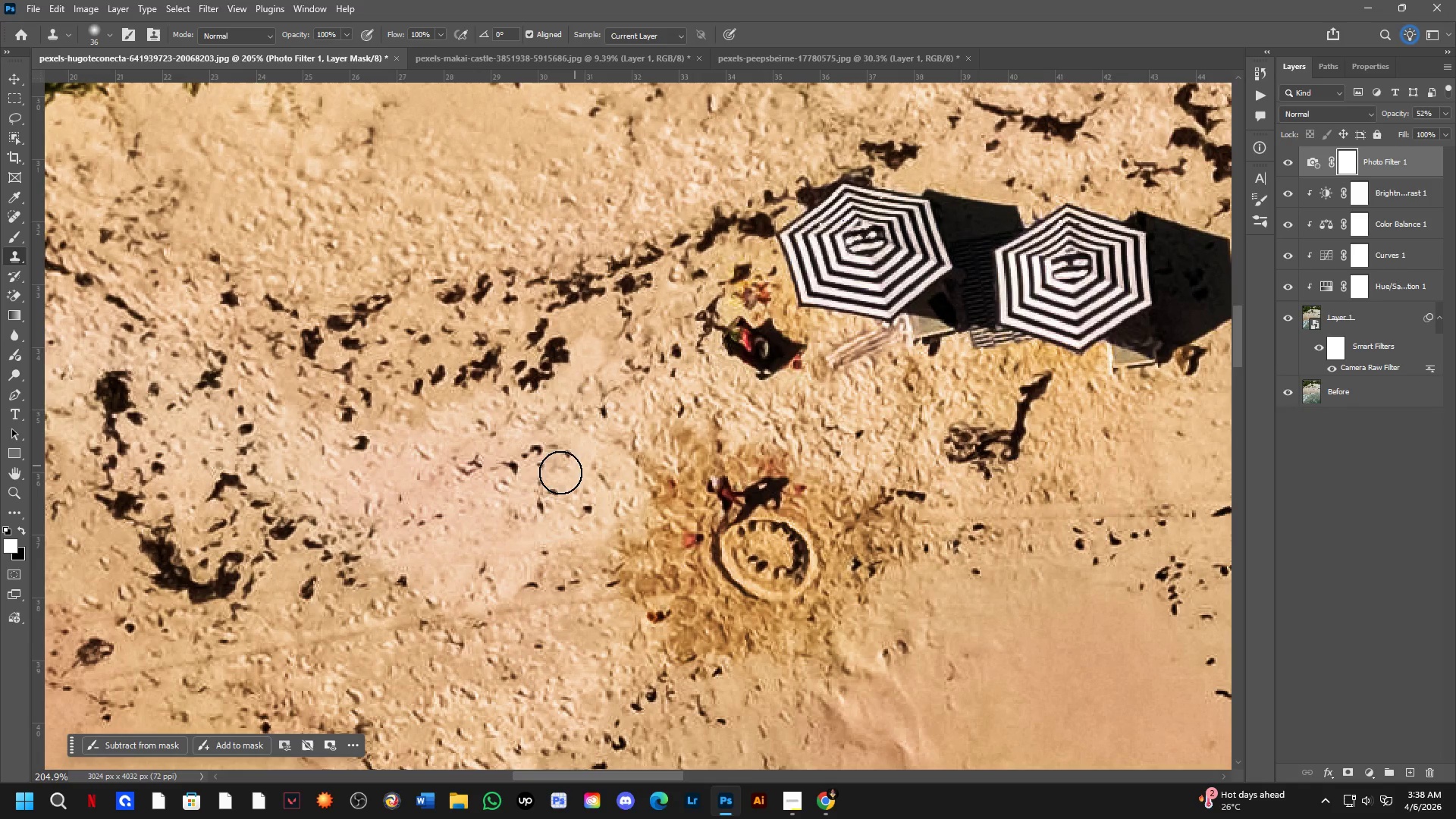 
hold_key(key=AltLeft, duration=0.44)
 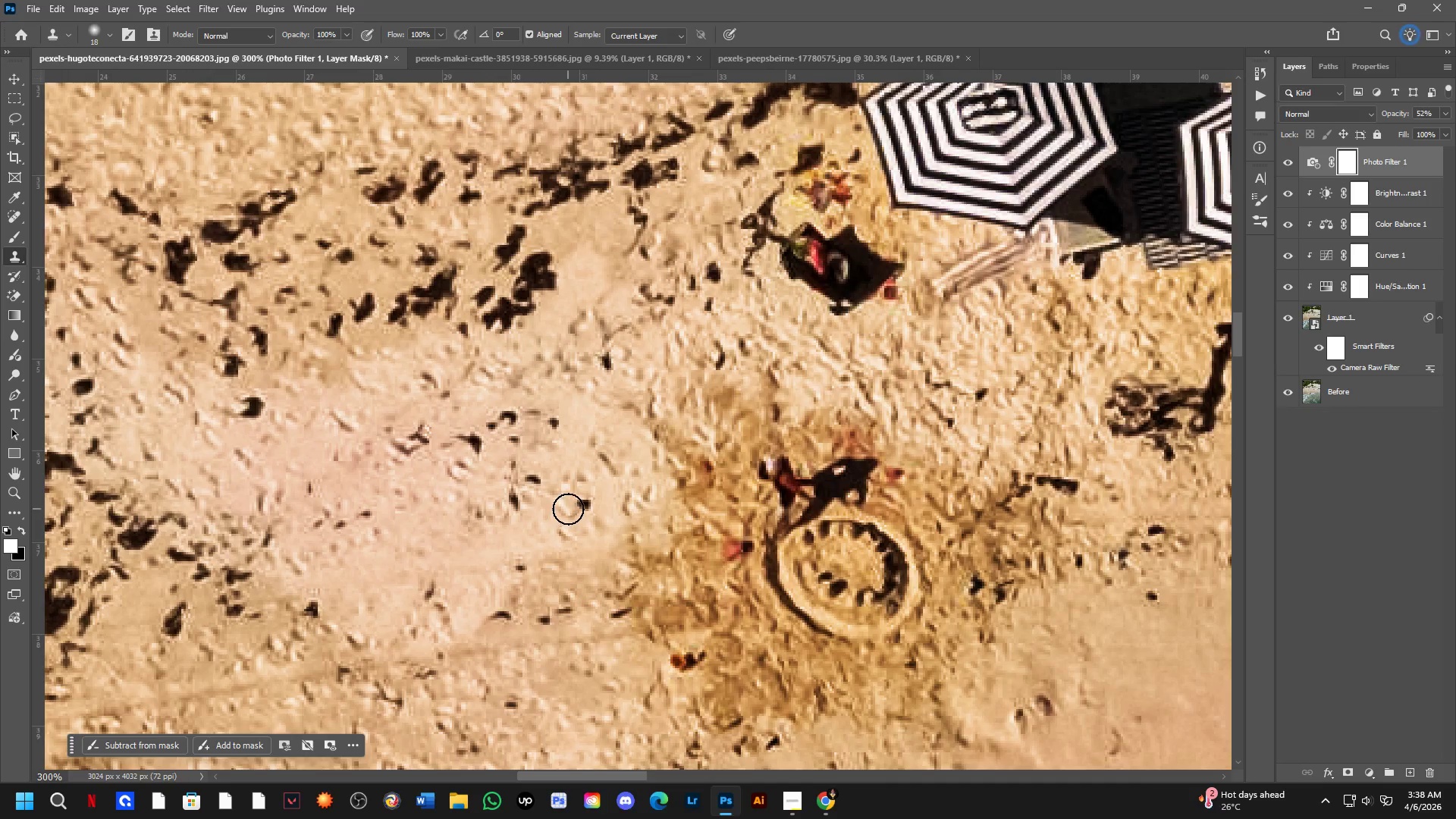 
scroll: coordinate [595, 508], scroll_direction: up, amount: 5.0
 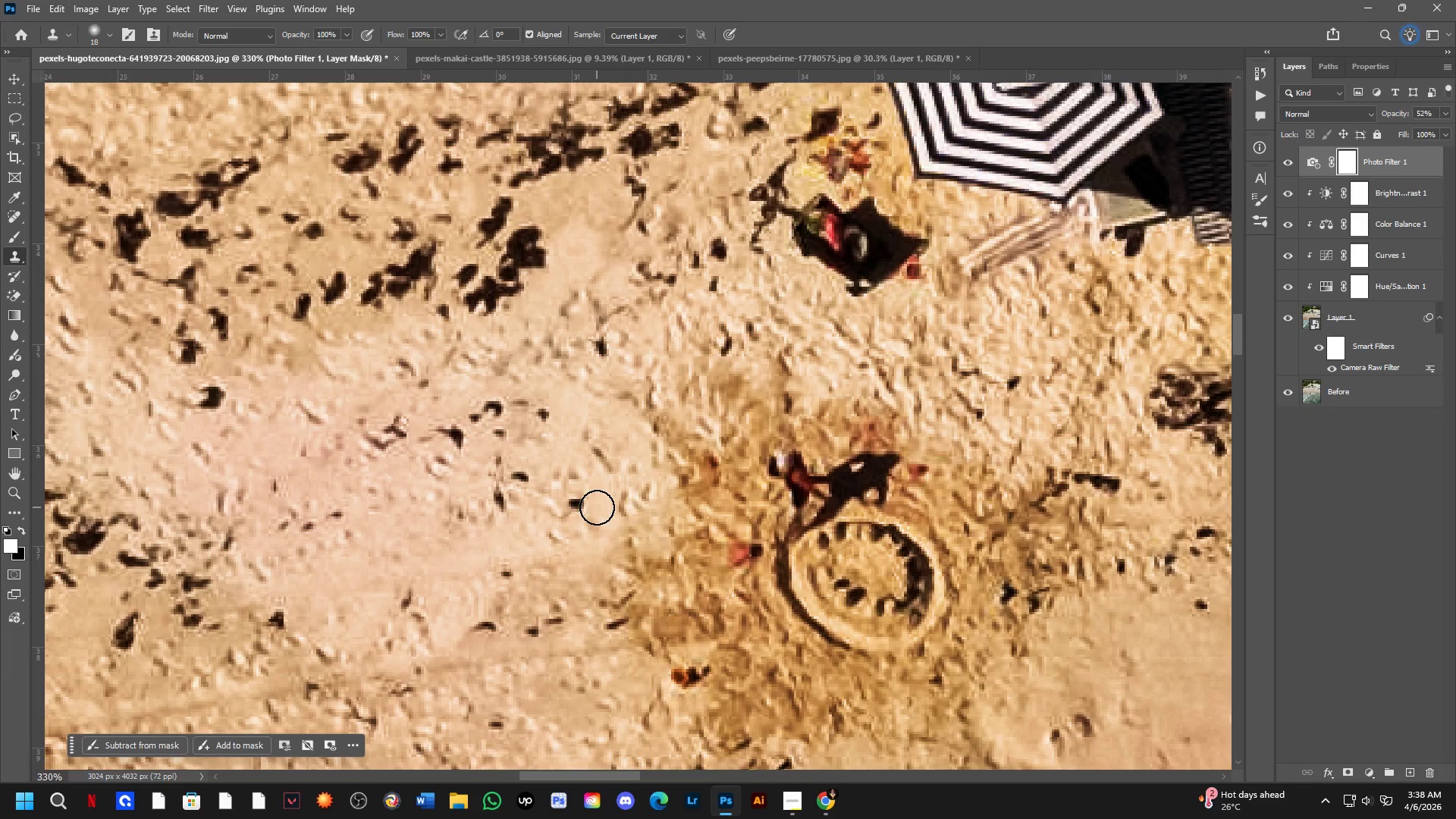 
wait(7.15)
 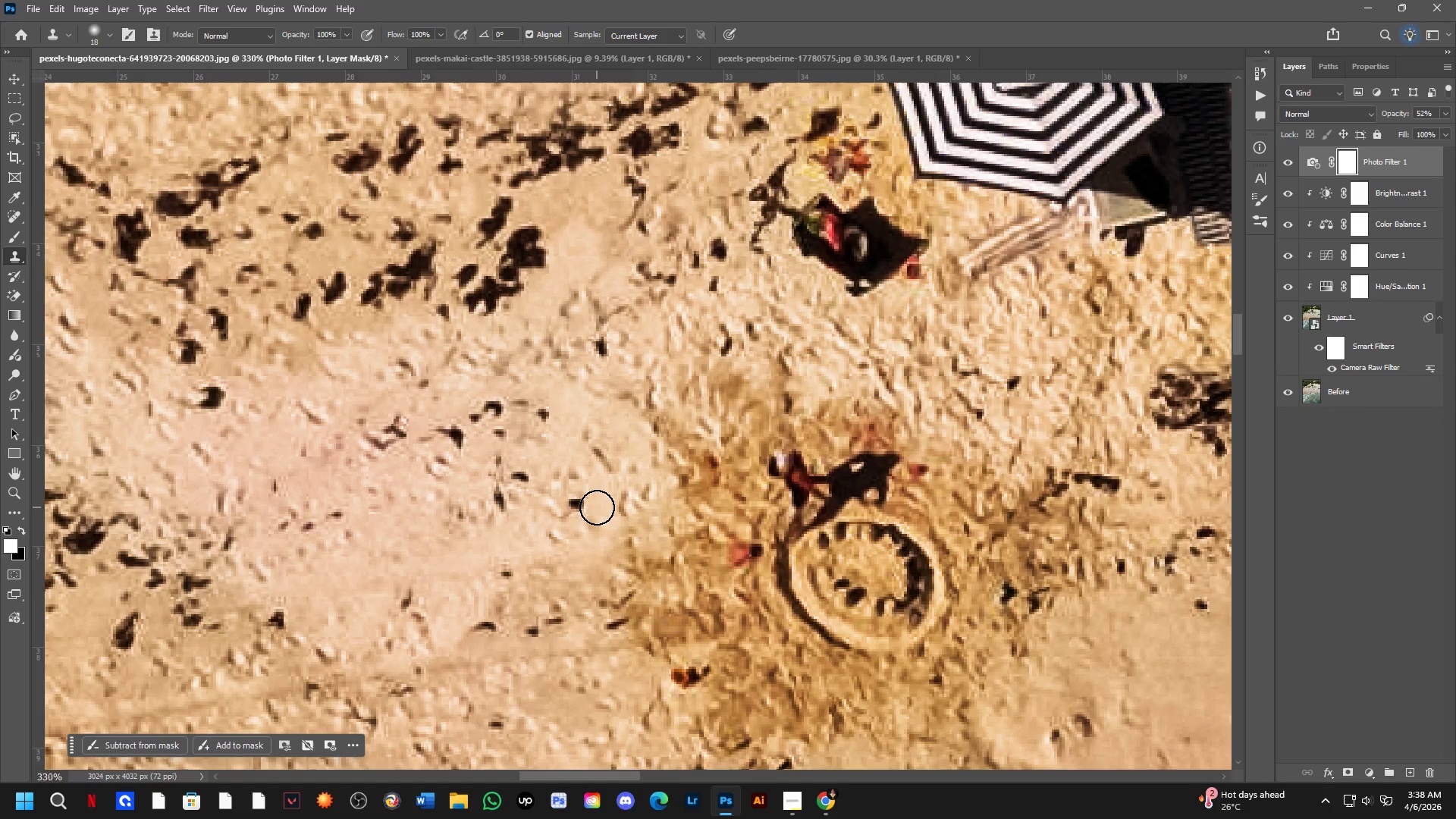 
scroll: coordinate [570, 485], scroll_direction: down, amount: 22.0
 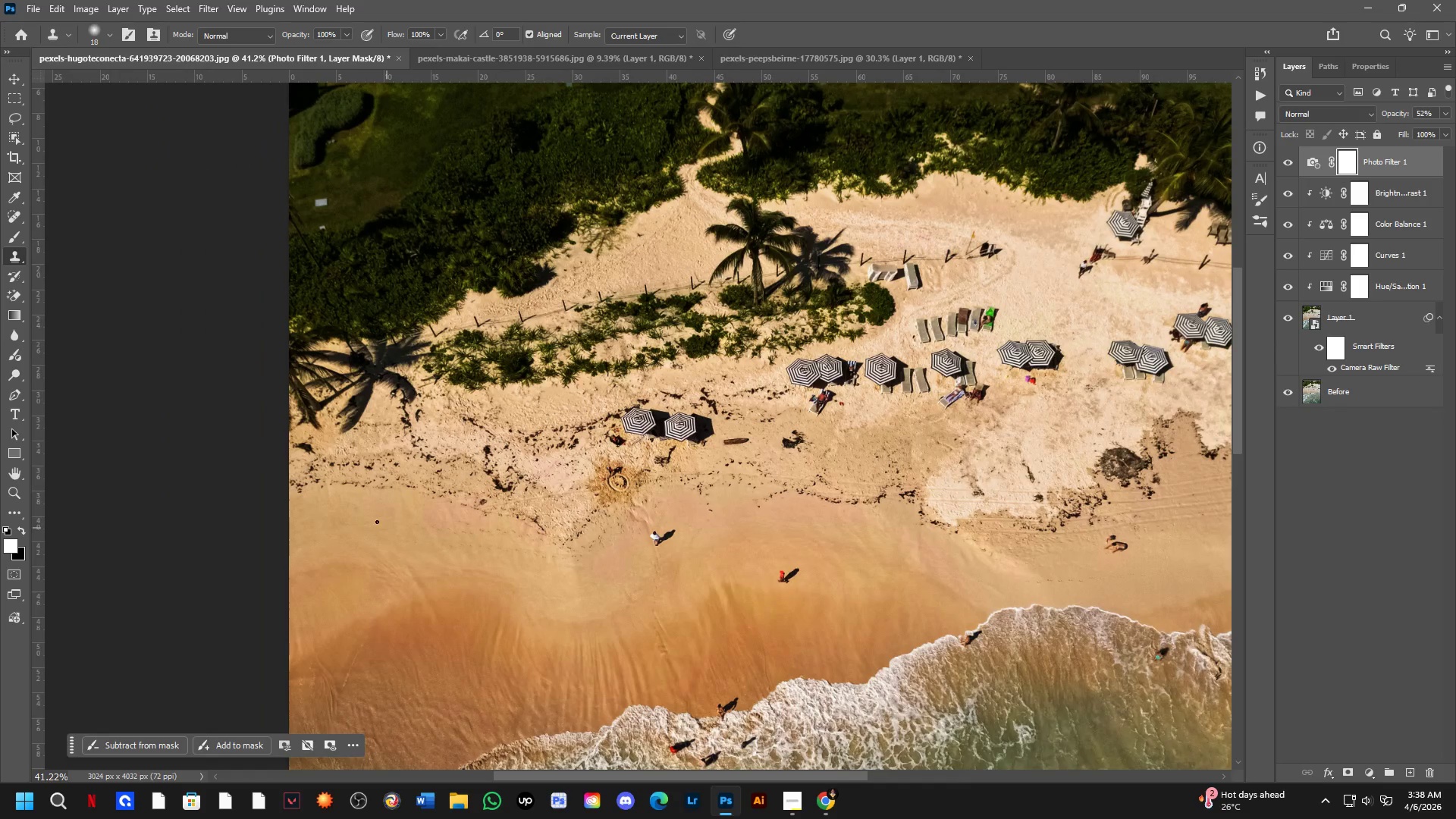 
hold_key(key=Space, duration=0.52)
 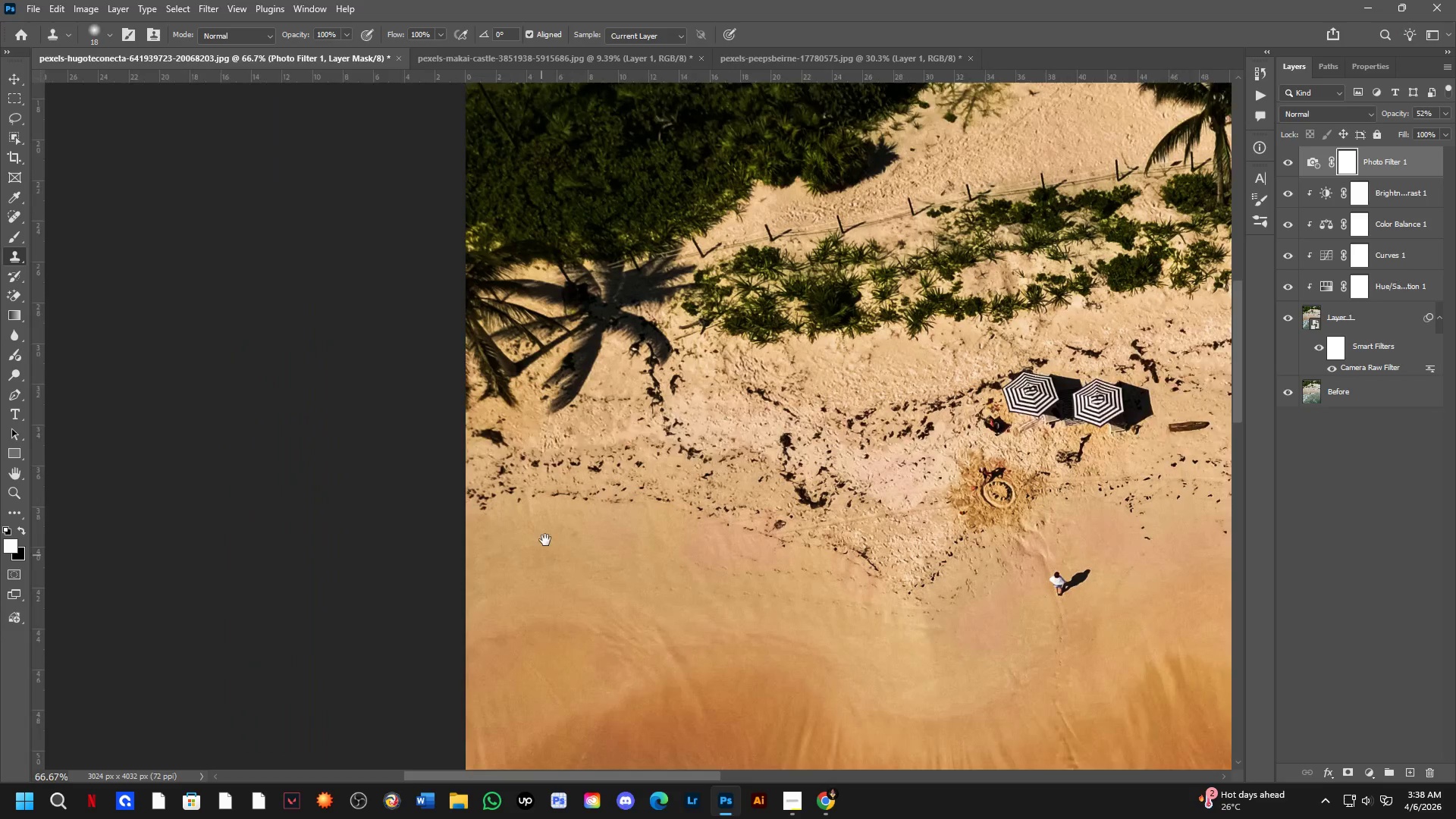 
left_click_drag(start_coordinate=[358, 441], to_coordinate=[560, 491])
 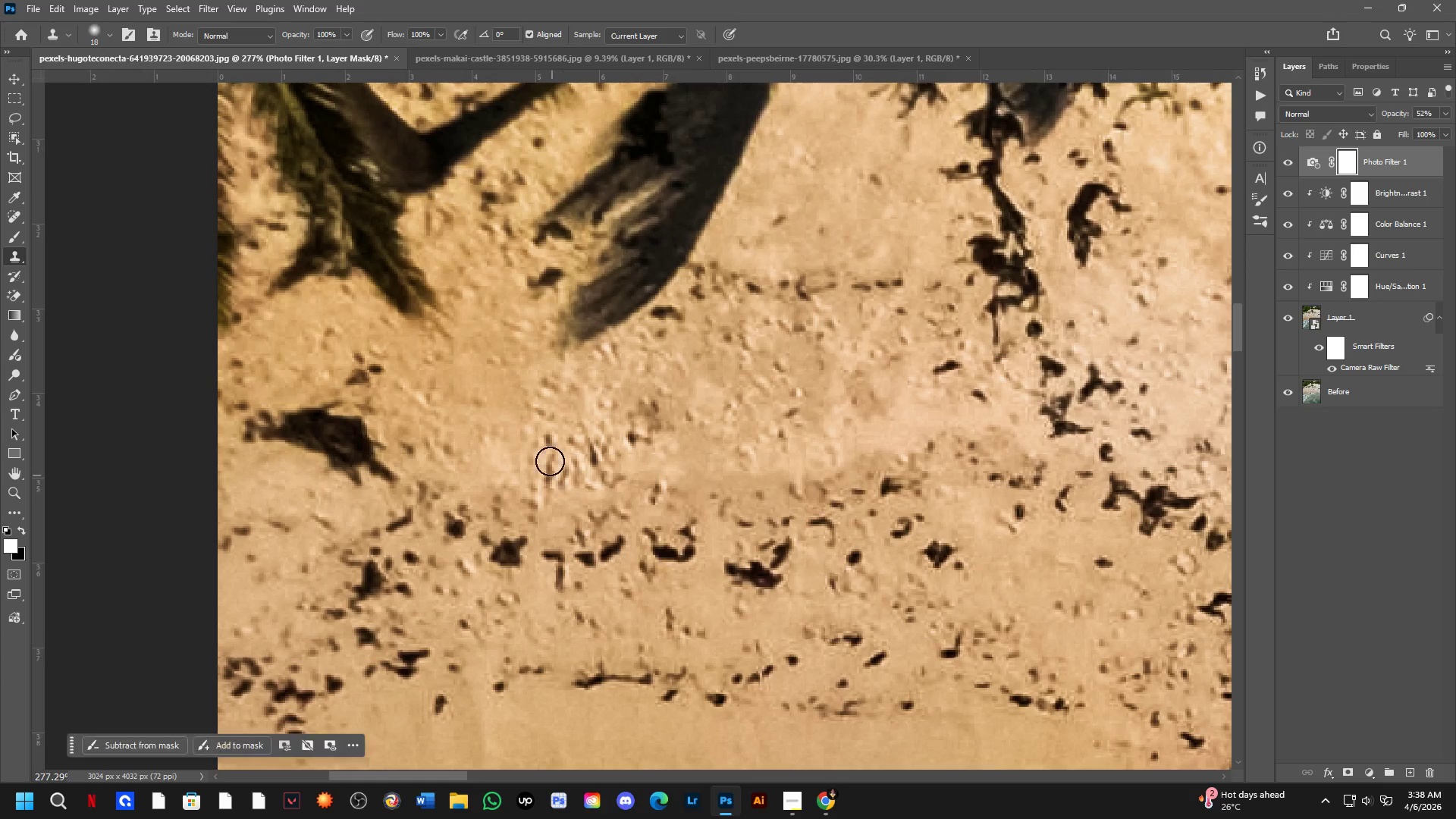 
scroll: coordinate [353, 474], scroll_direction: up, amount: 20.0
 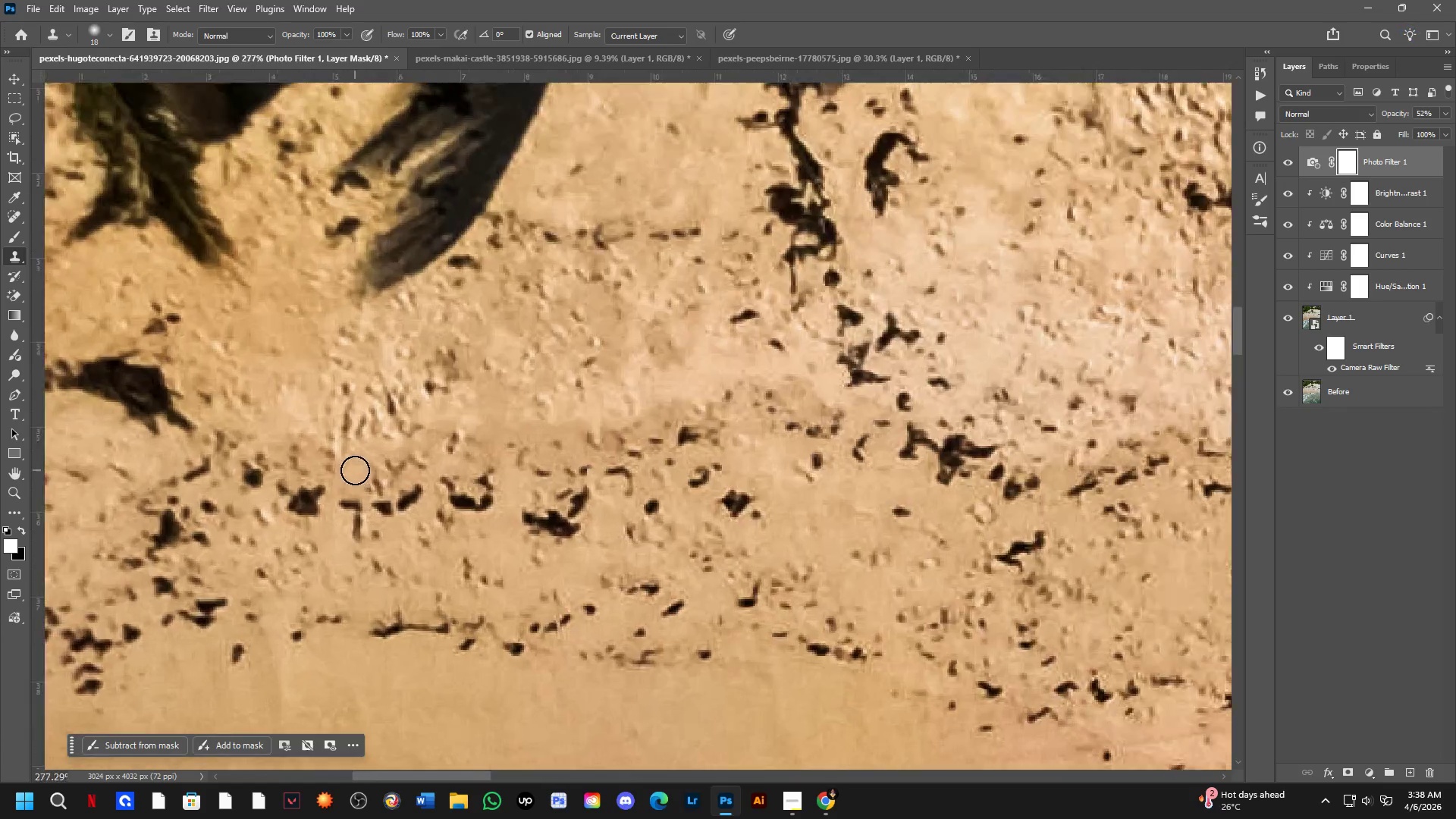 
key(Shift+ShiftLeft)
 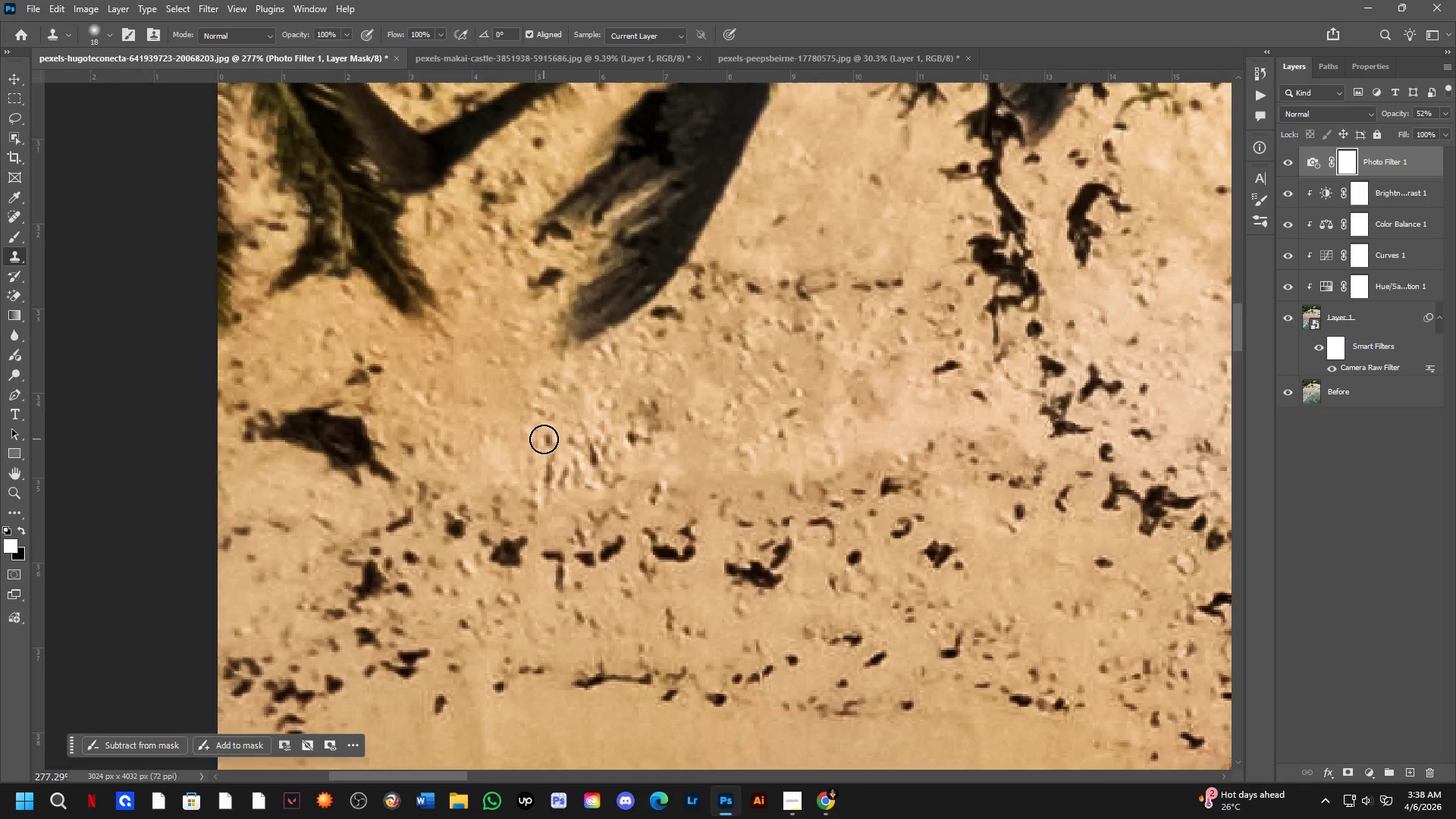 
hold_key(key=Space, duration=0.48)
 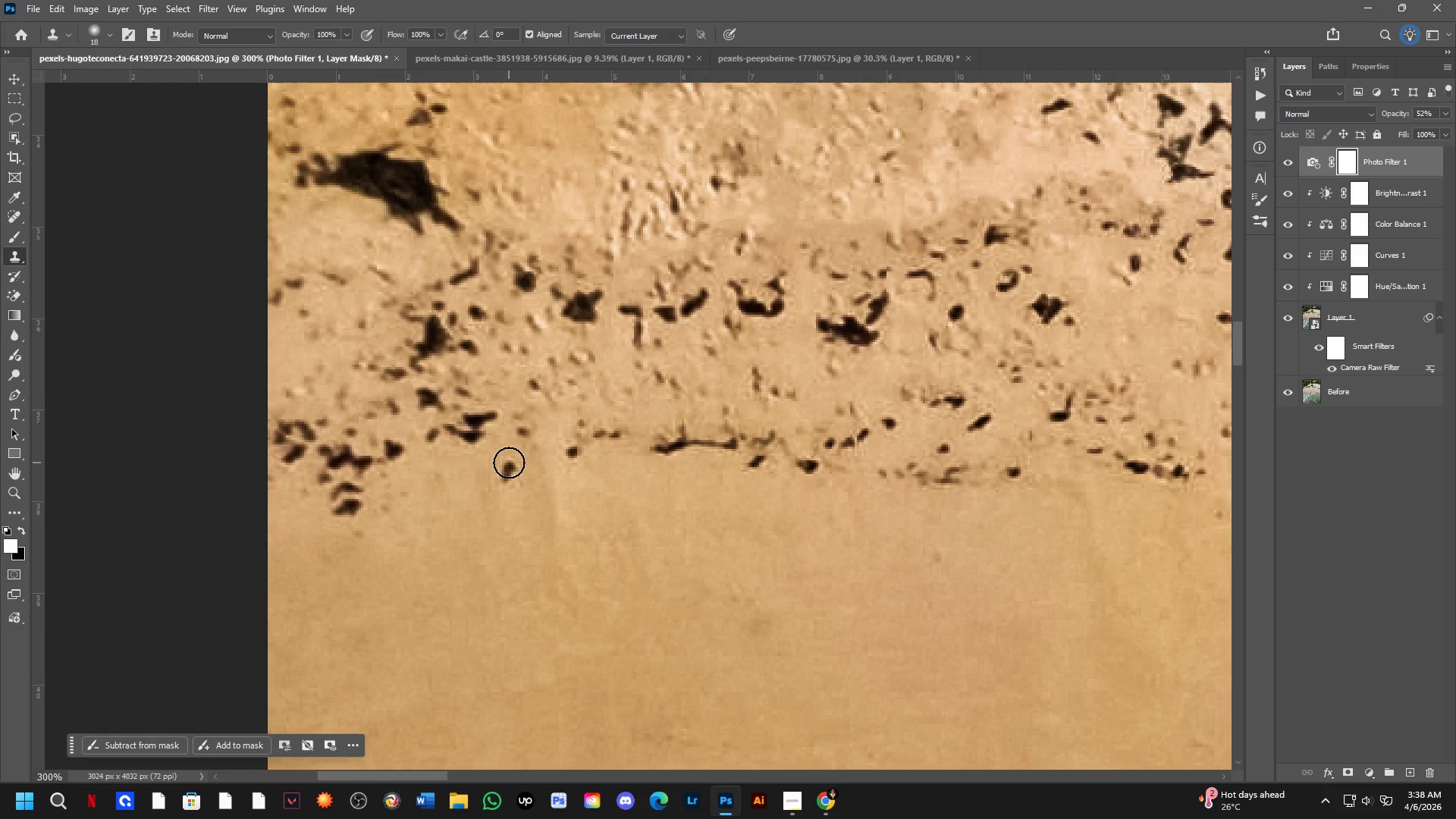 
left_click_drag(start_coordinate=[541, 562], to_coordinate=[551, 503])
 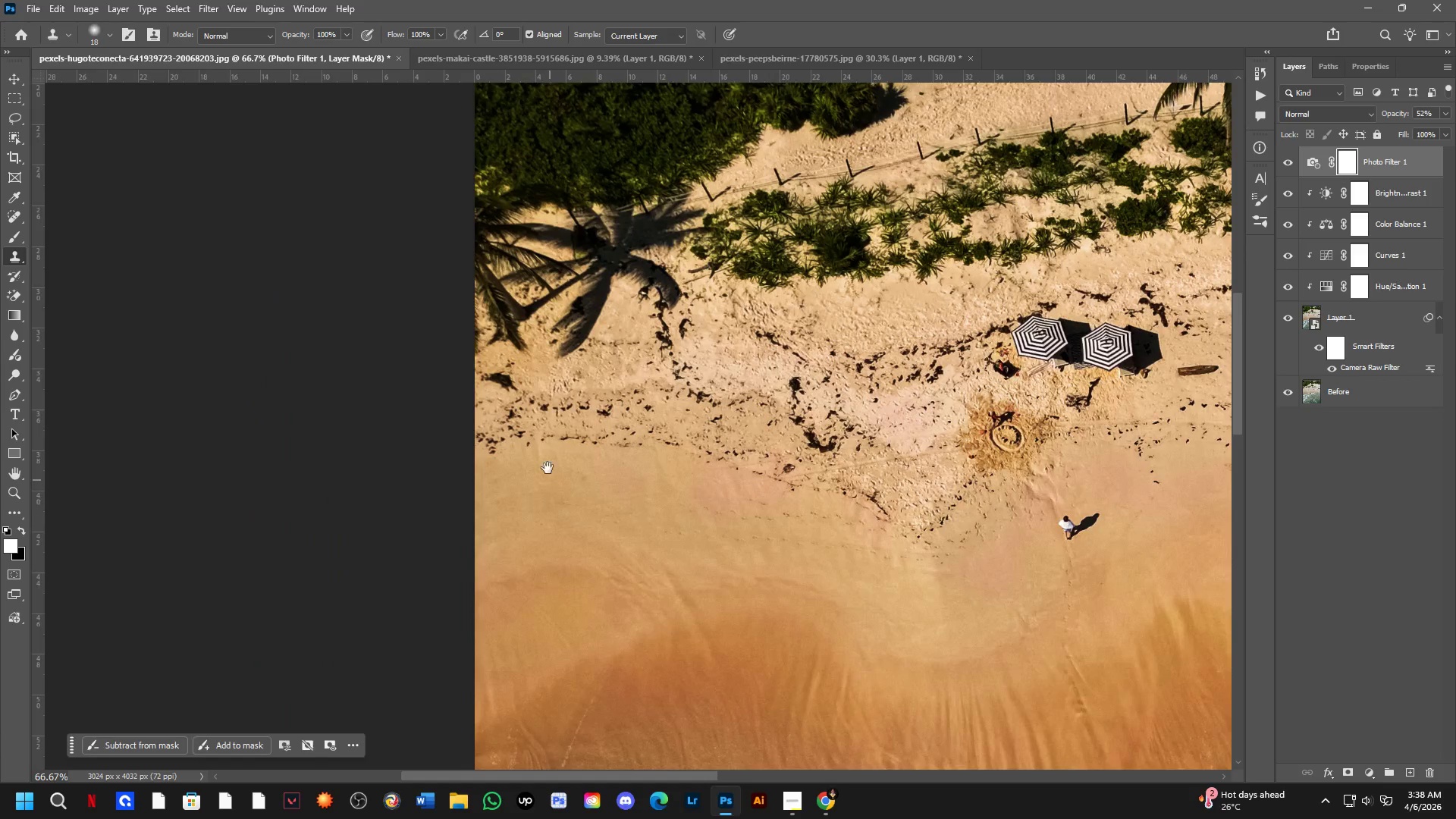 
scroll: coordinate [544, 439], scroll_direction: down, amount: 3.0
 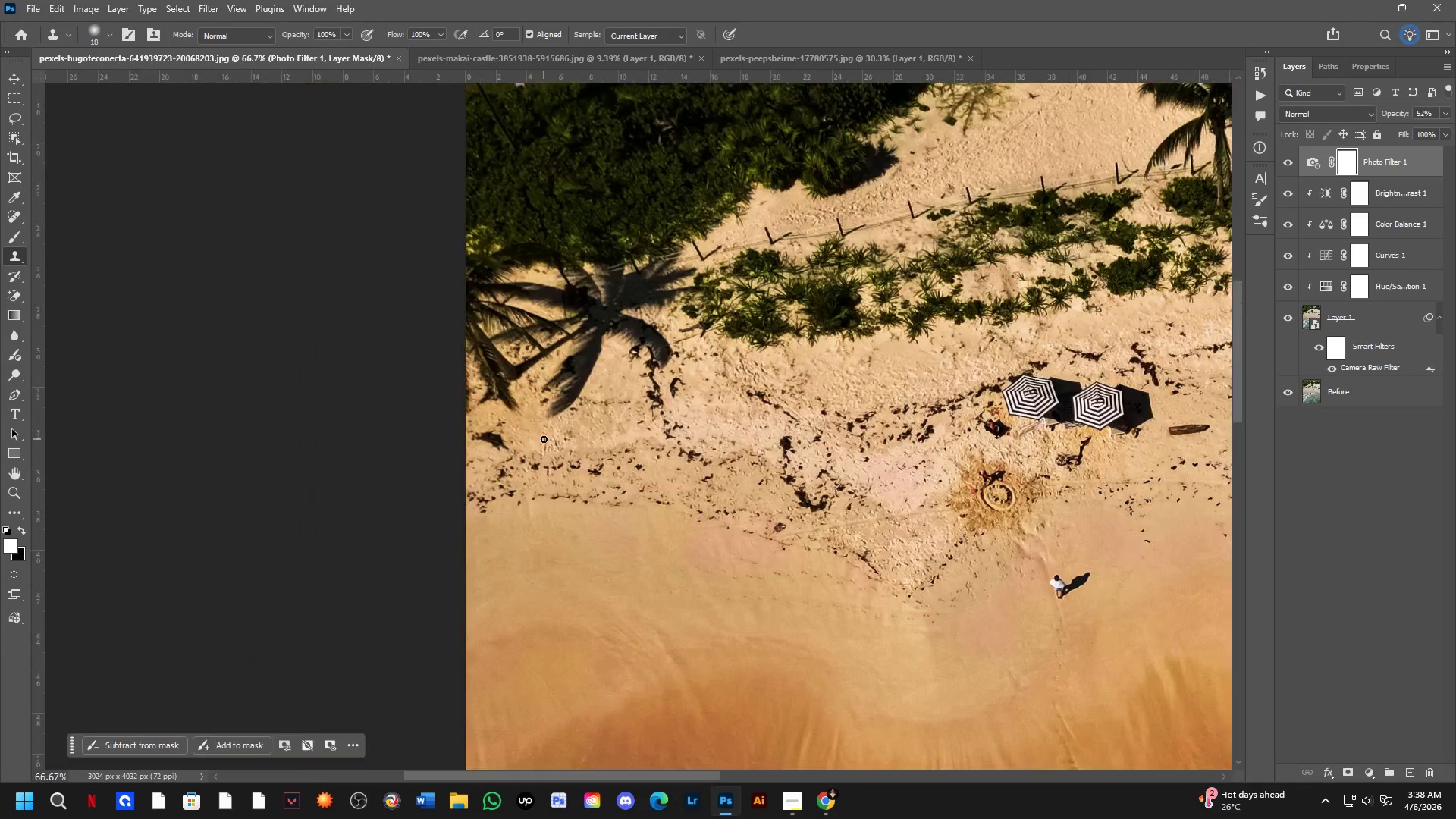 
key(Shift+ShiftLeft)
 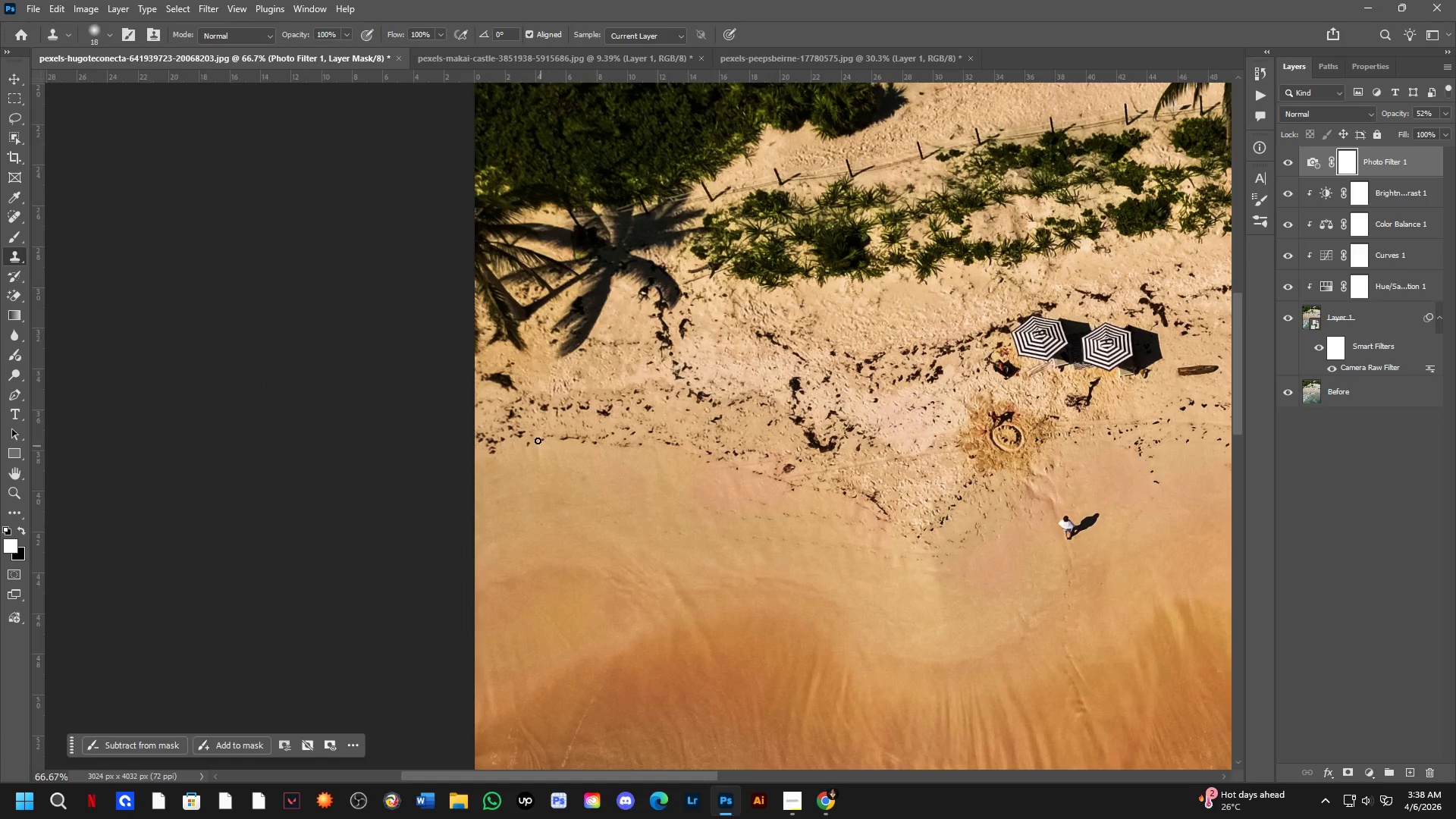 
scroll: coordinate [532, 435], scroll_direction: up, amount: 3.0
 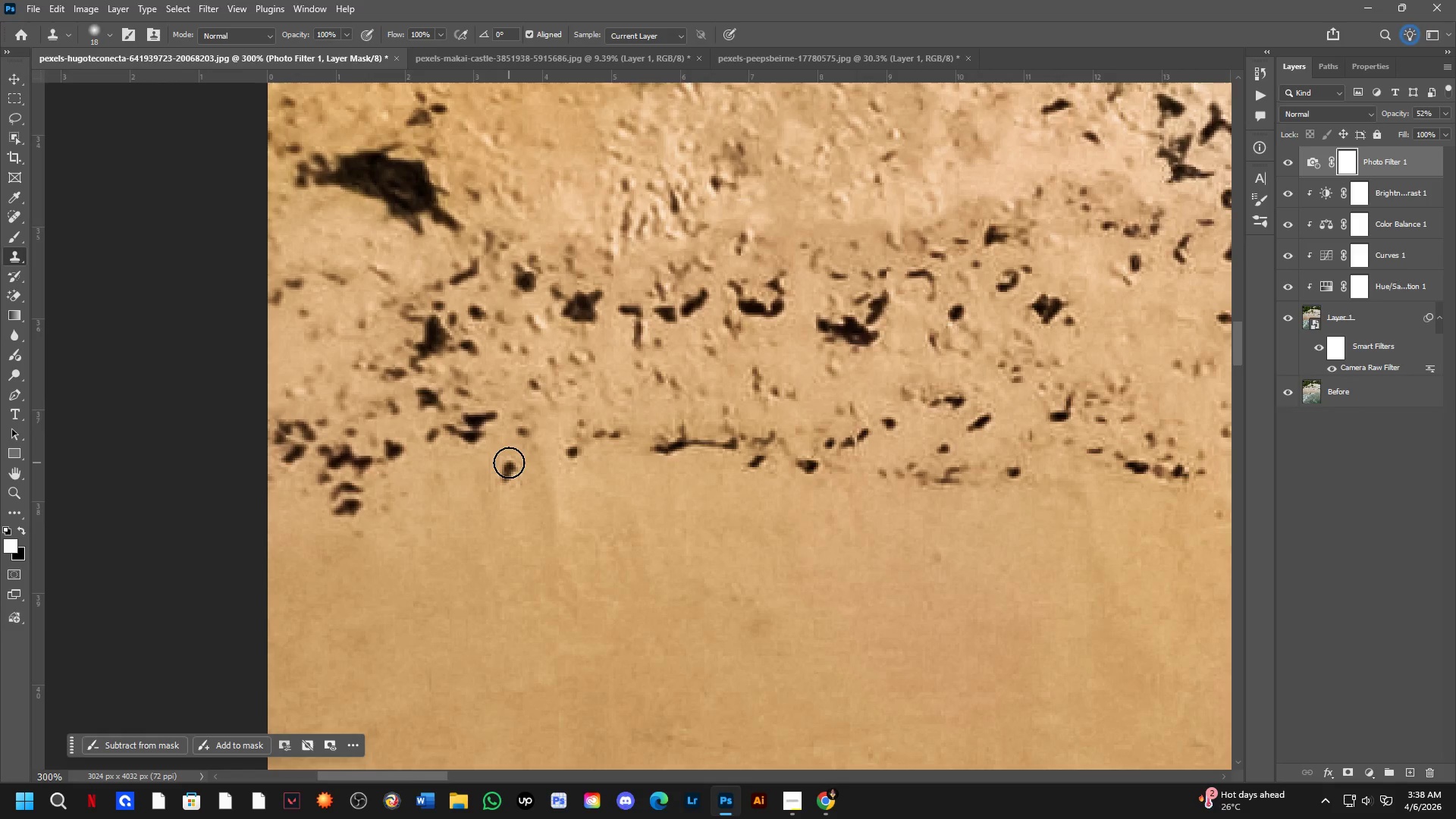 
hold_key(key=Space, duration=0.44)
 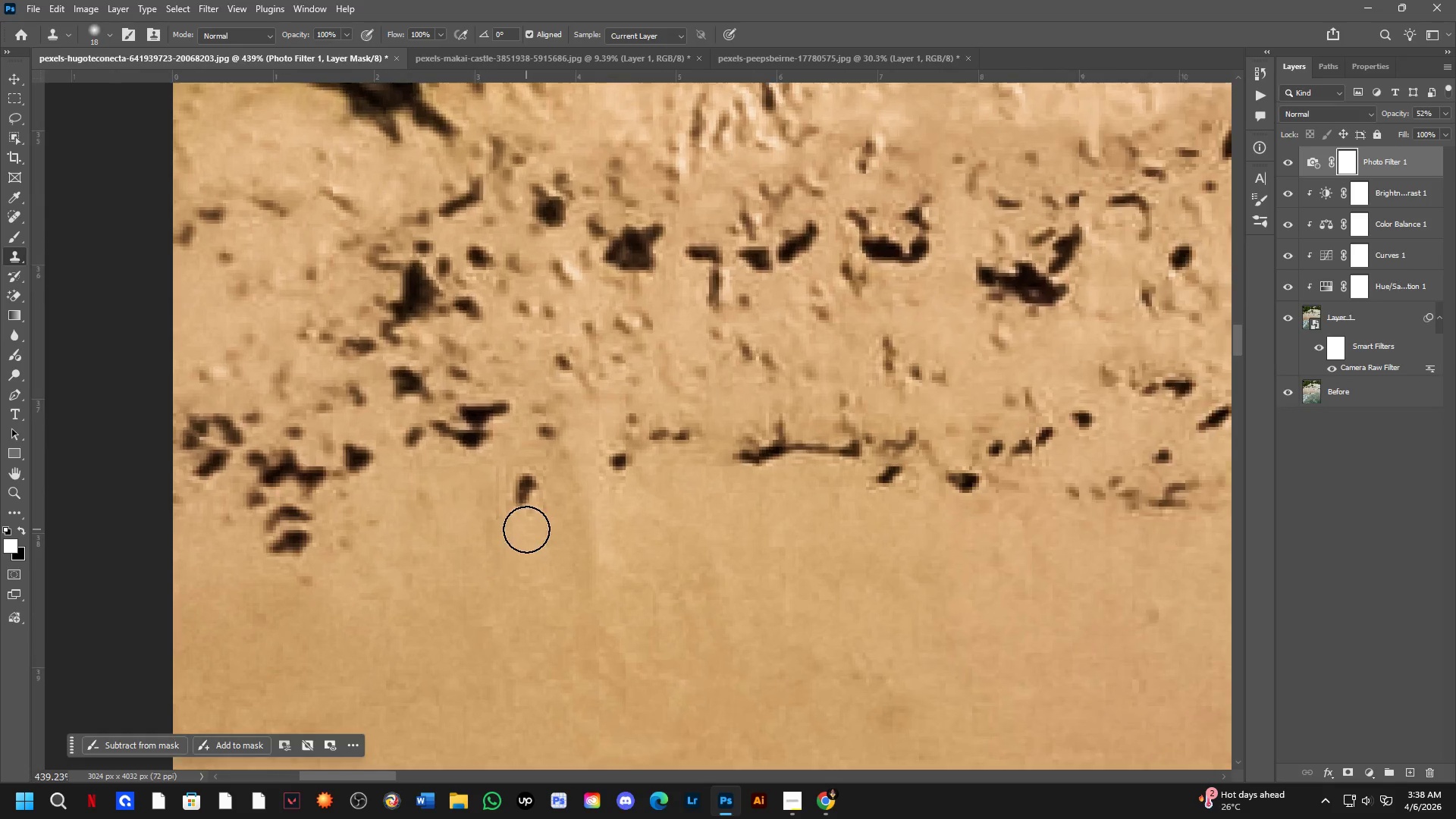 
left_click_drag(start_coordinate=[543, 484], to_coordinate=[562, 519])
 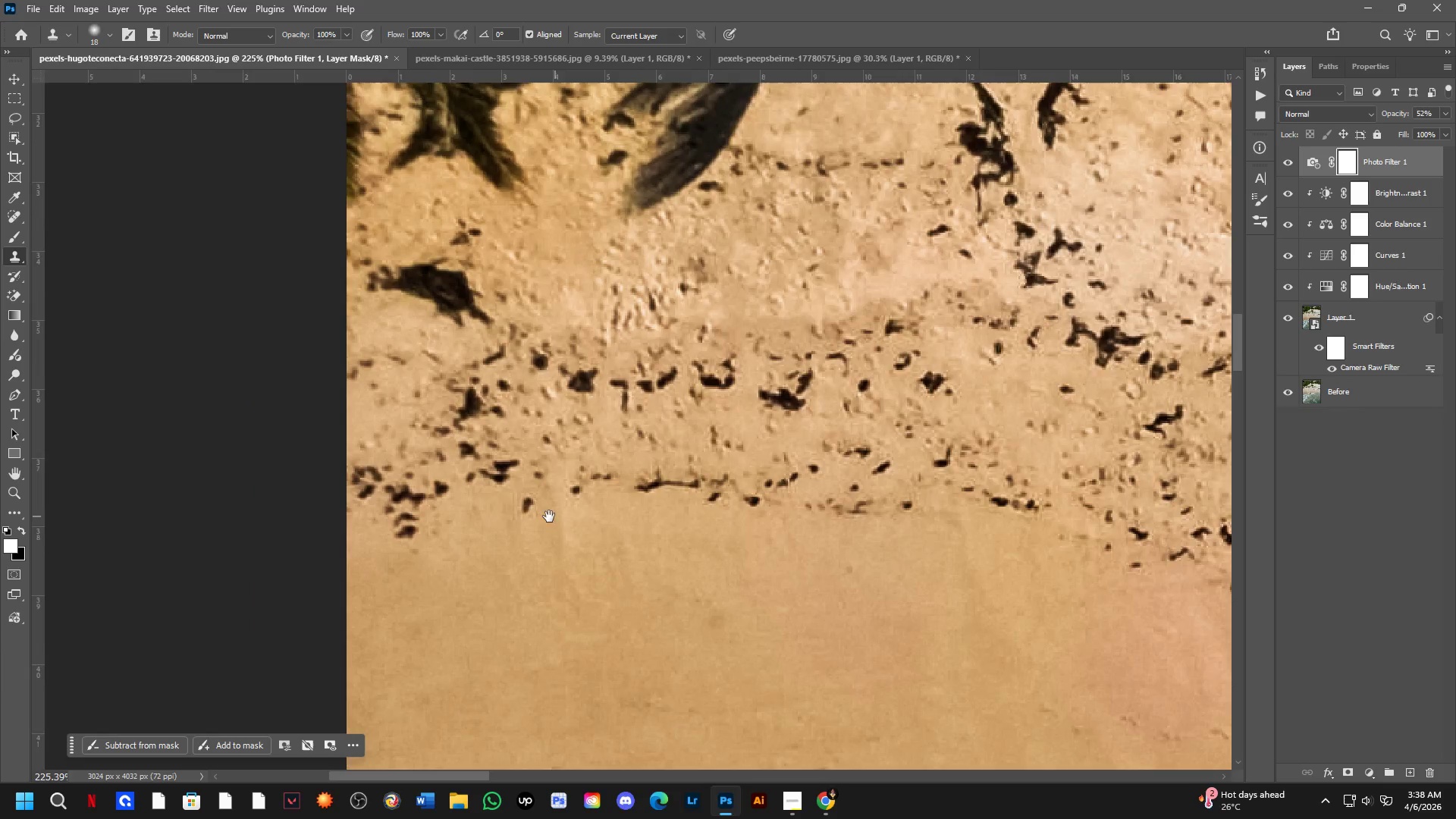 
scroll: coordinate [509, 463], scroll_direction: down, amount: 3.0
 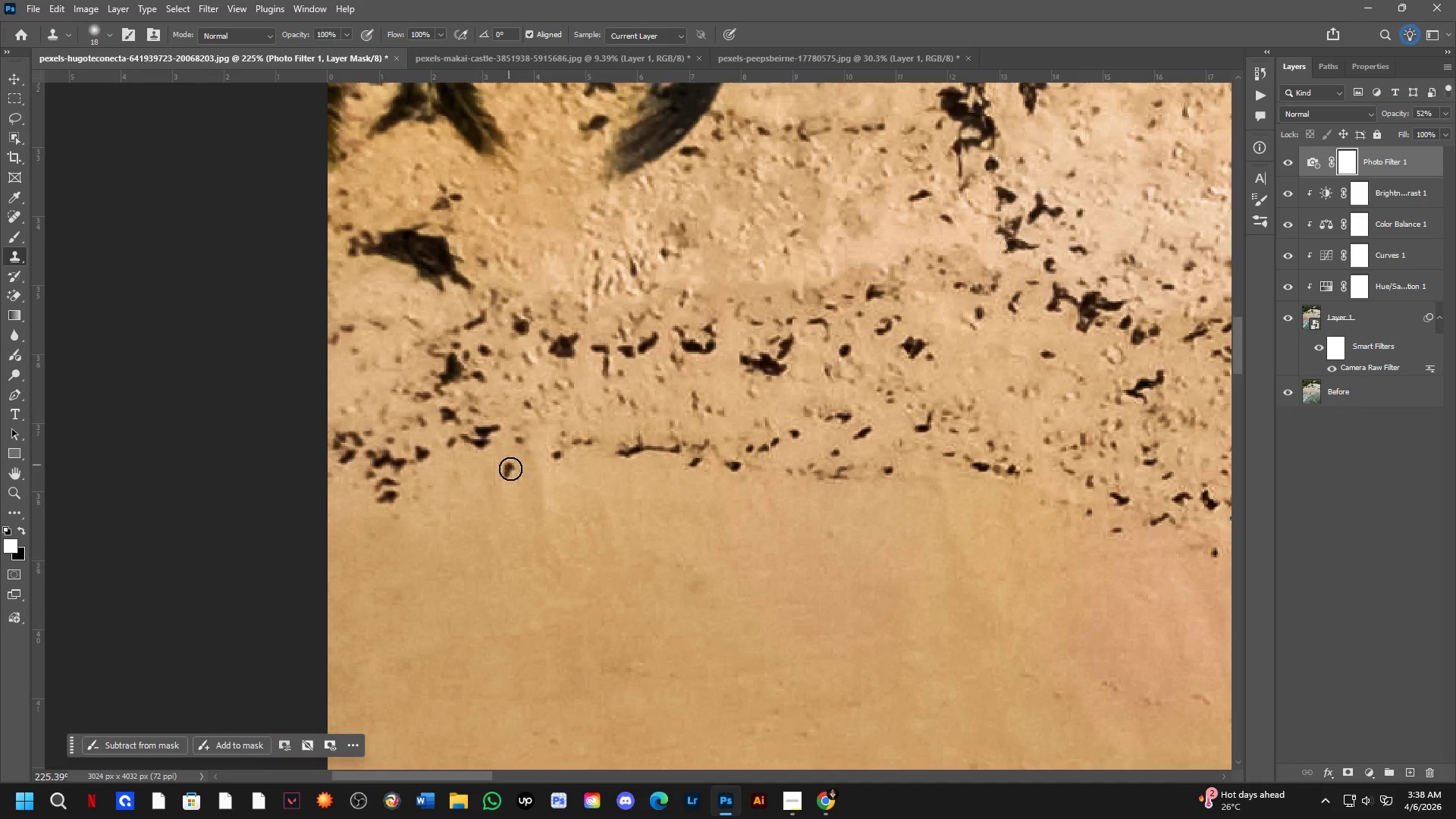 
hold_key(key=Space, duration=1.05)
 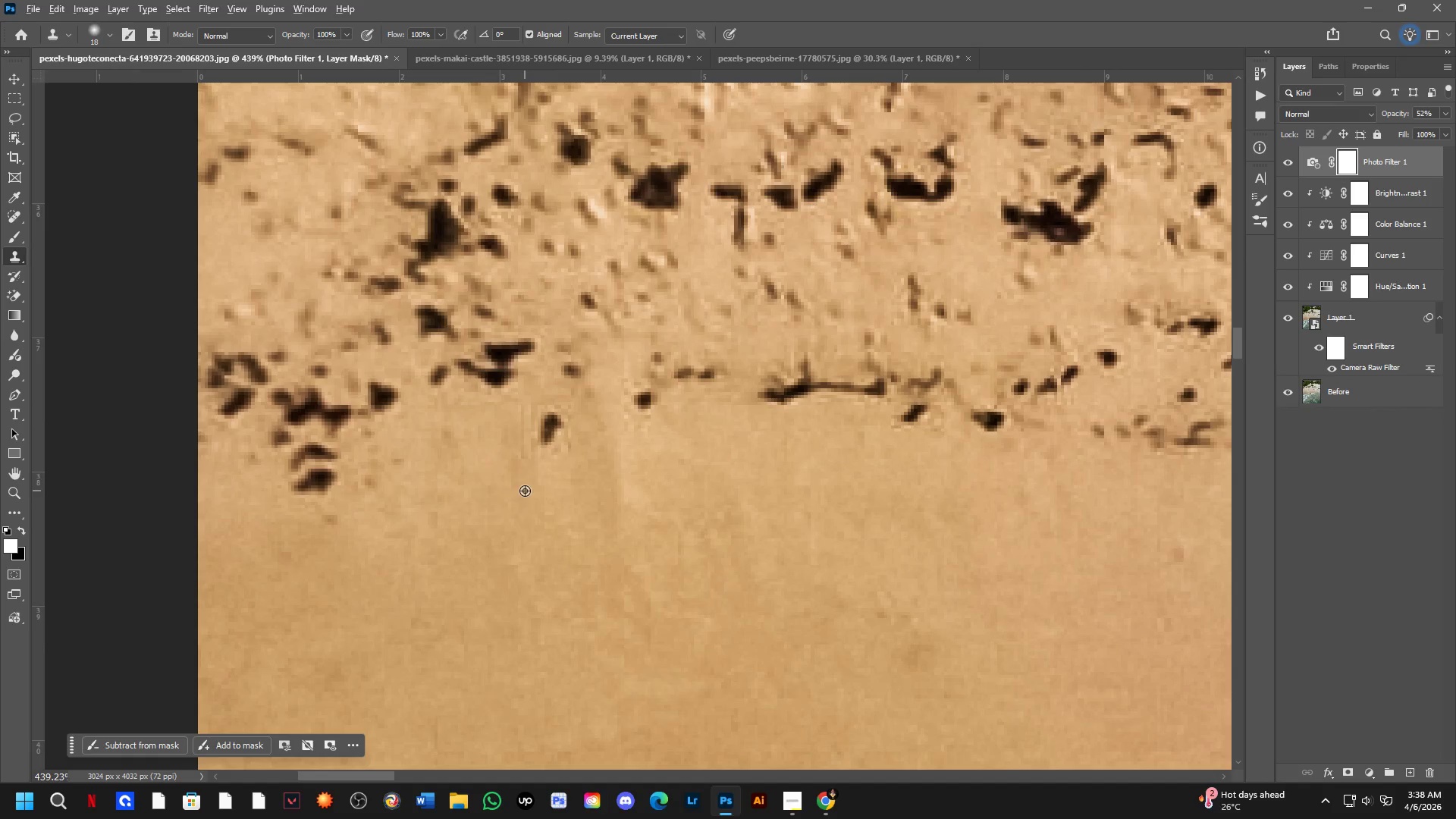 
left_click_drag(start_coordinate=[526, 538], to_coordinate=[551, 477])
 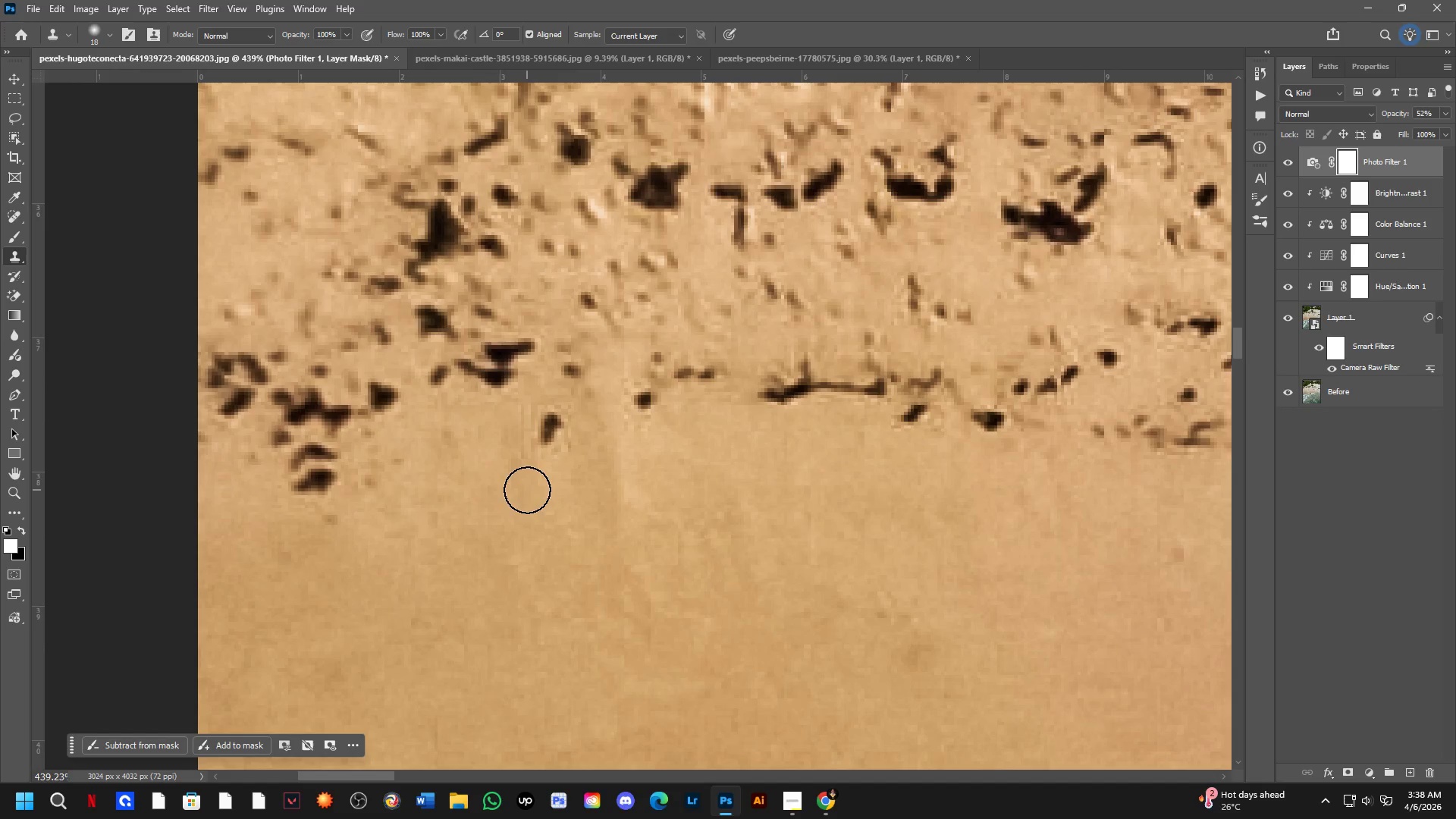 
scroll: coordinate [527, 529], scroll_direction: up, amount: 7.0
 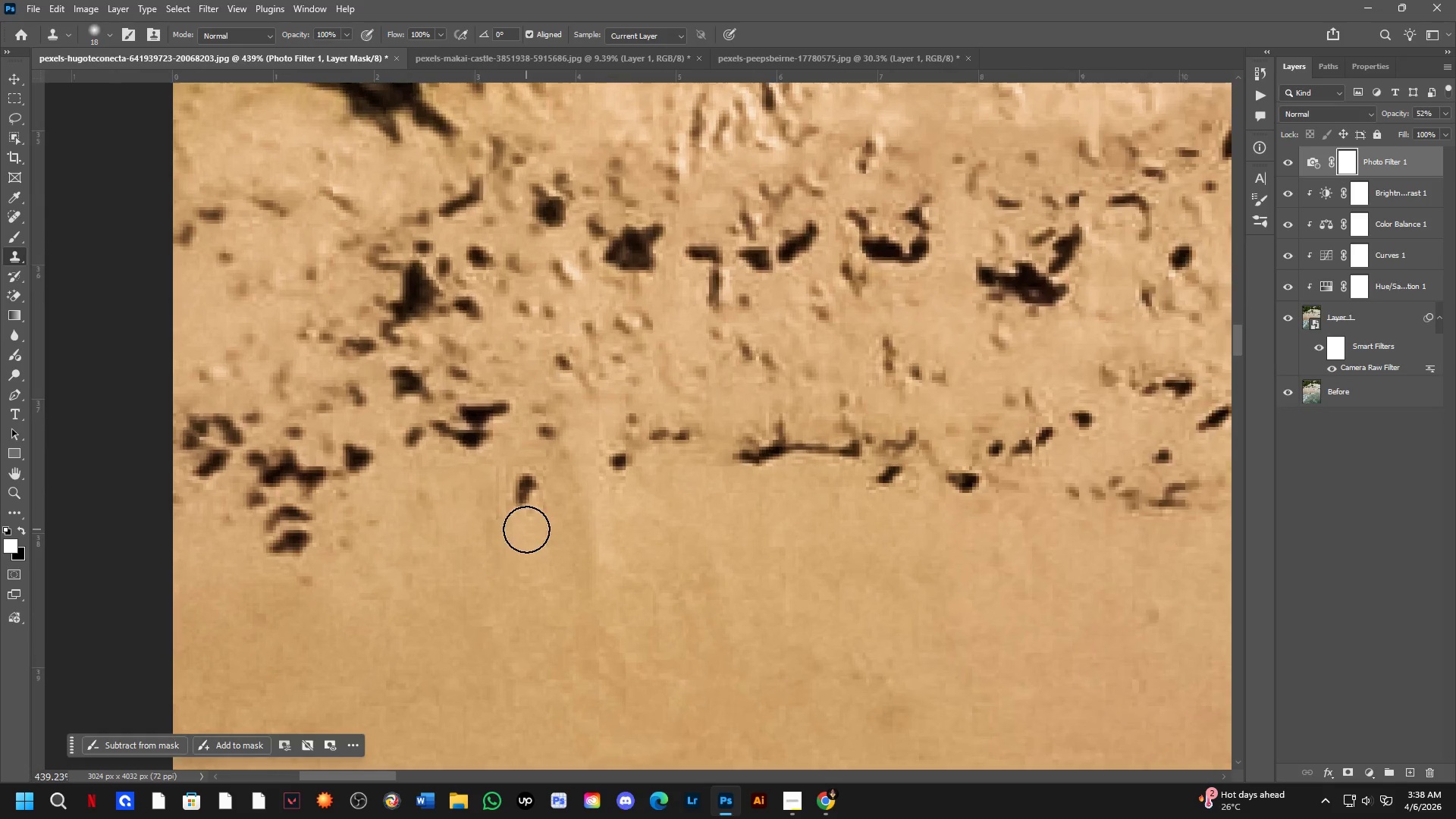 
hold_key(key=AltLeft, duration=0.45)
 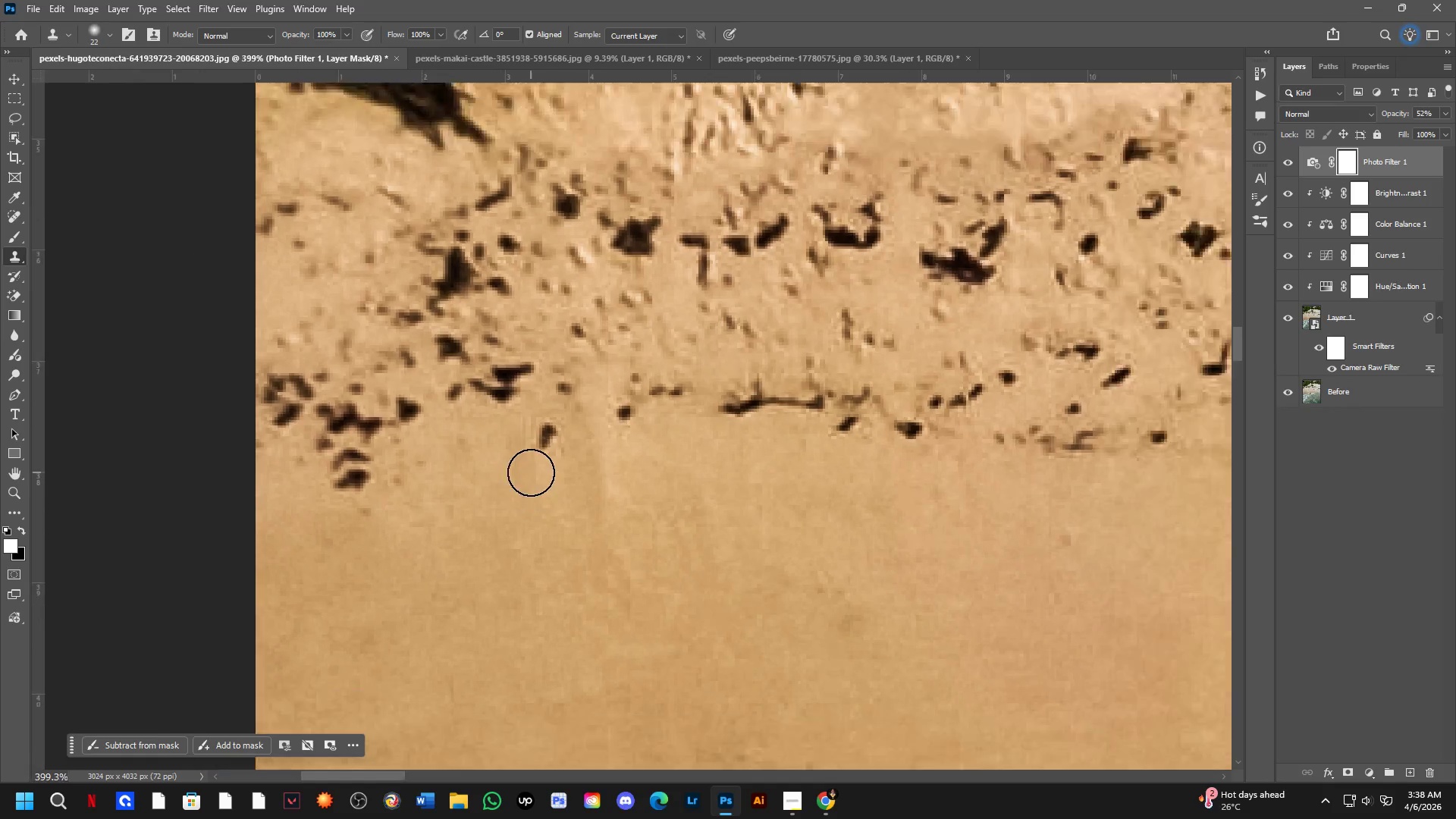 
hold_key(key=Space, duration=0.59)
 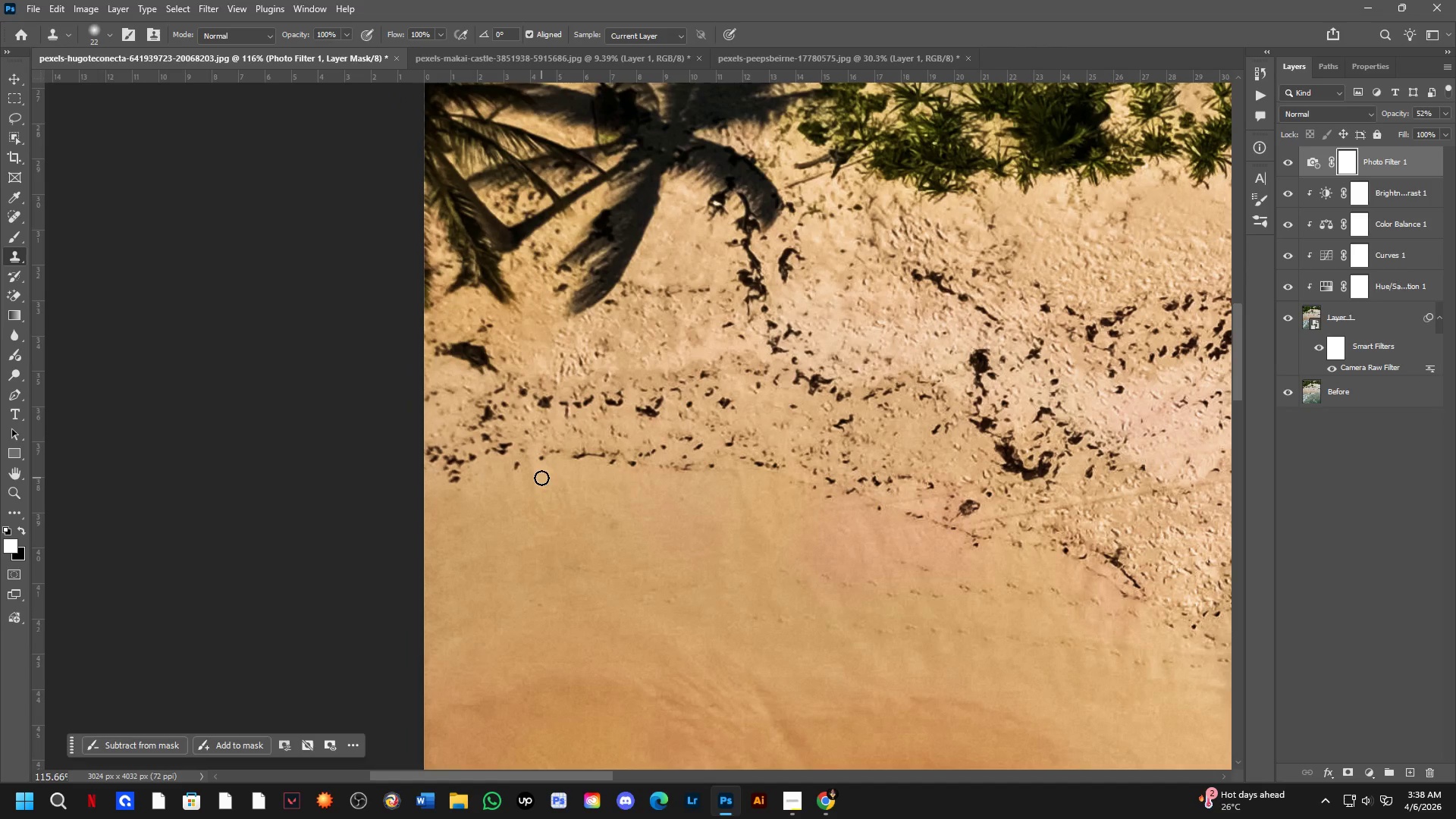 
left_click_drag(start_coordinate=[584, 484], to_coordinate=[538, 489])
 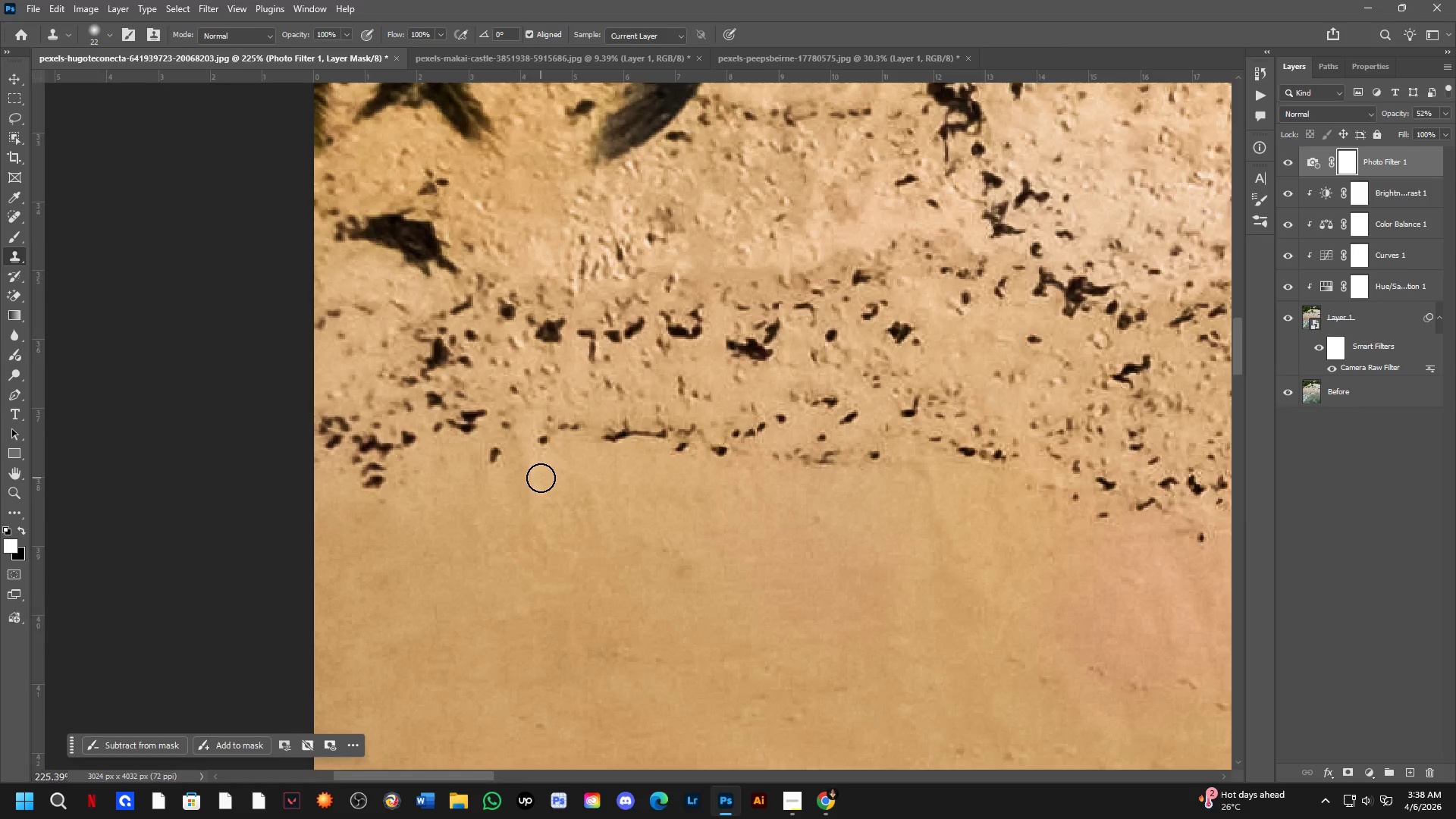 
scroll: coordinate [531, 472], scroll_direction: down, amount: 7.0
 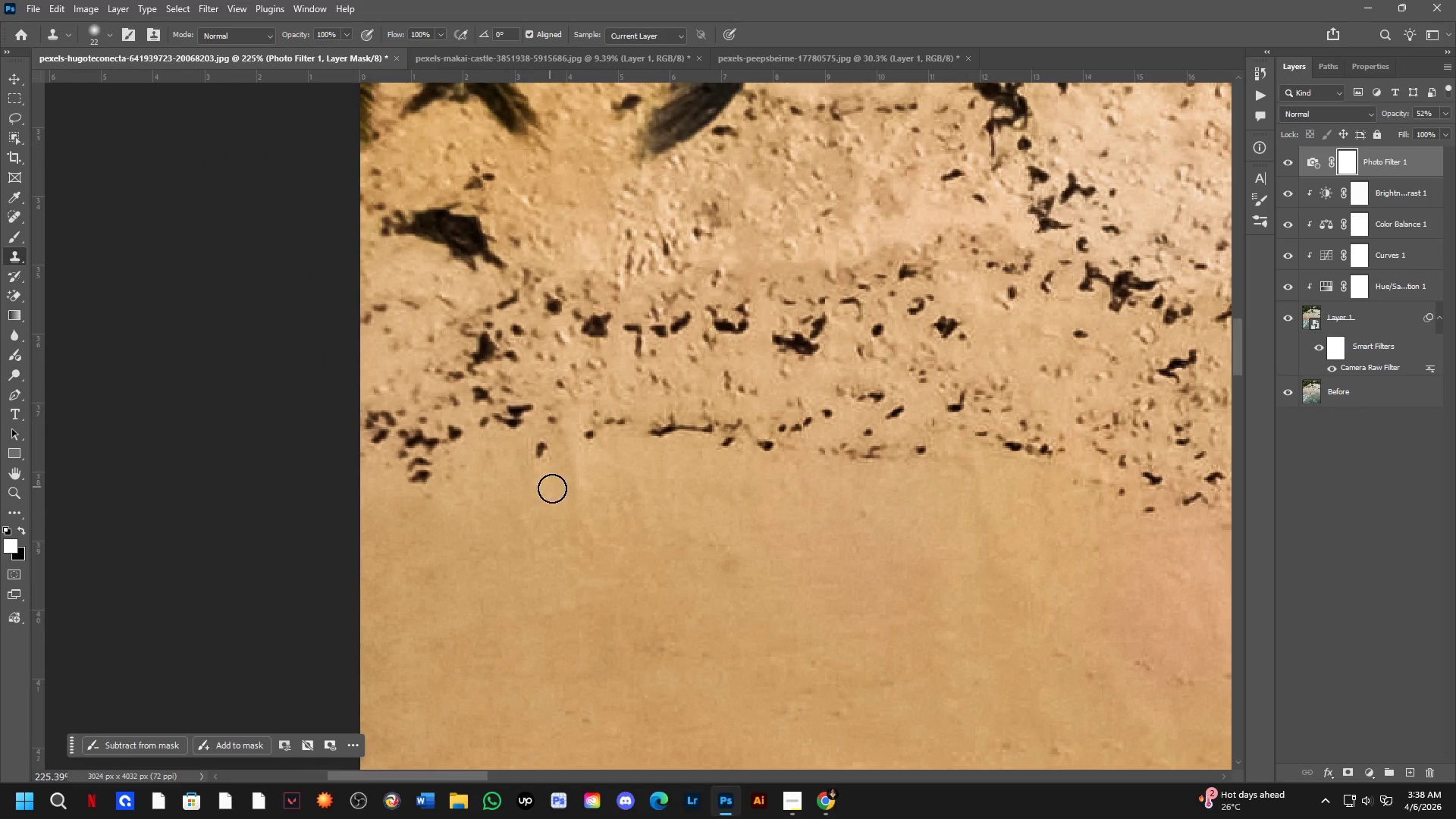 
hold_key(key=Space, duration=0.53)
 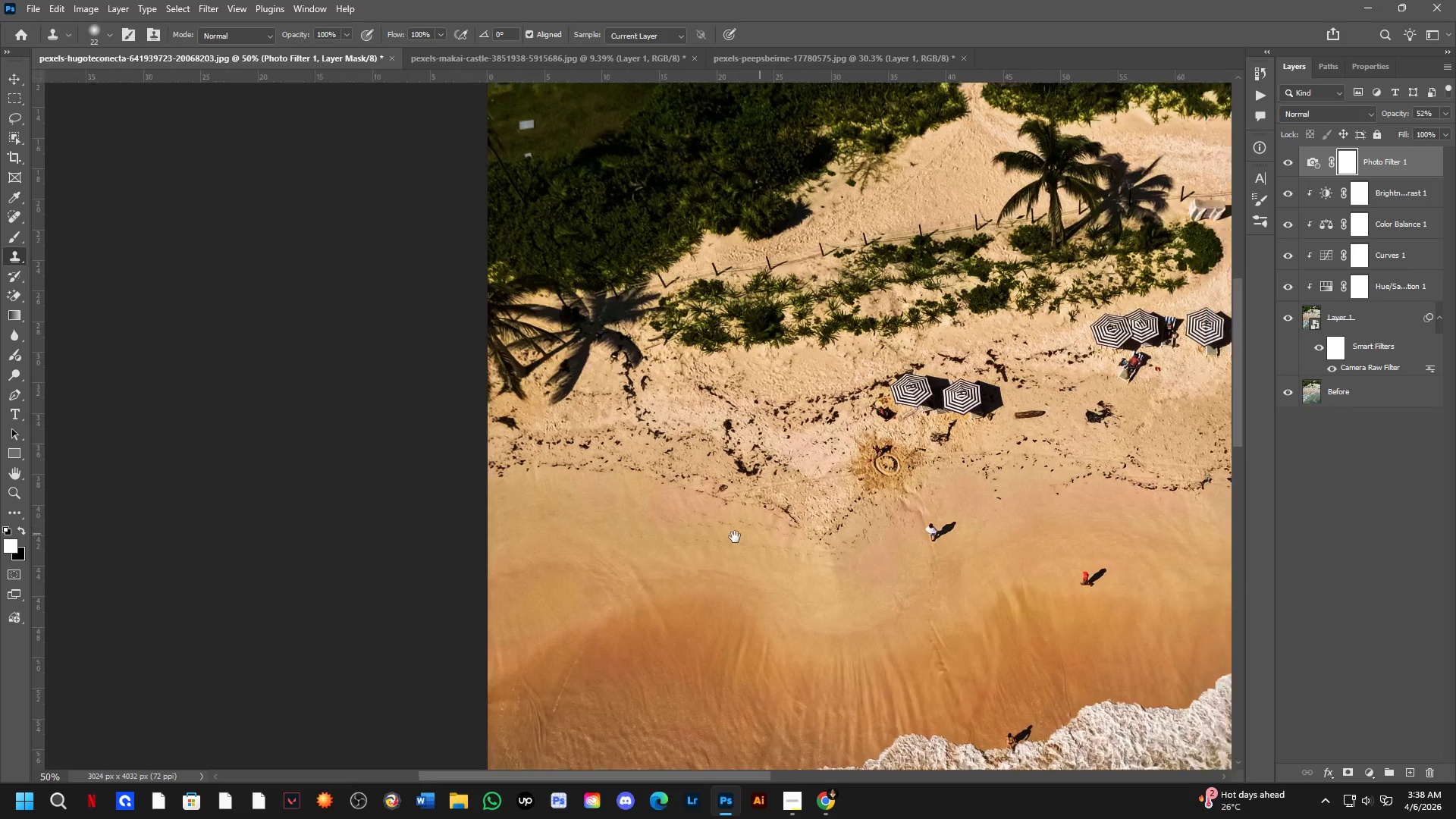 
left_click_drag(start_coordinate=[775, 487], to_coordinate=[670, 487])
 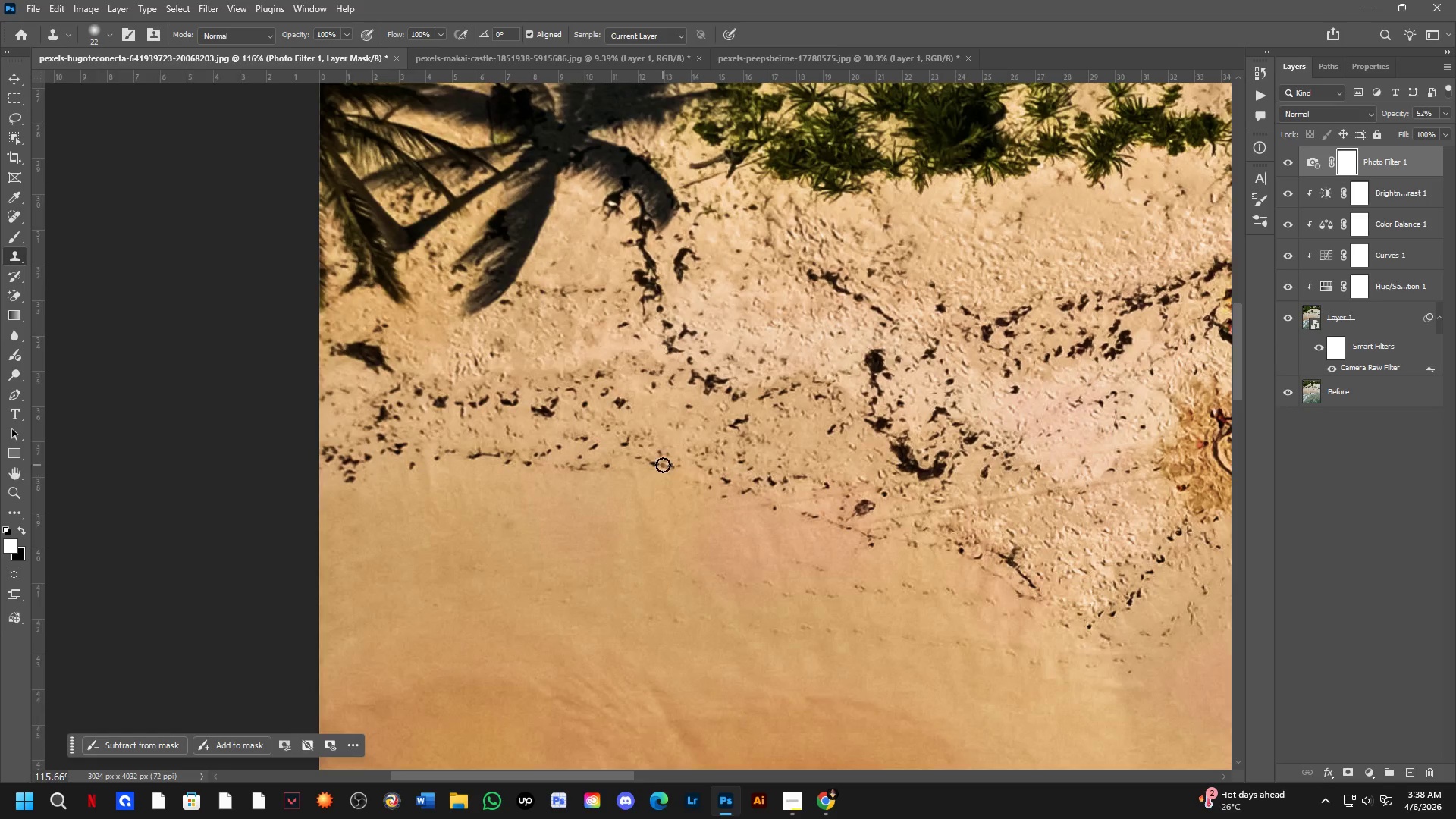 
scroll: coordinate [541, 478], scroll_direction: down, amount: 7.0
 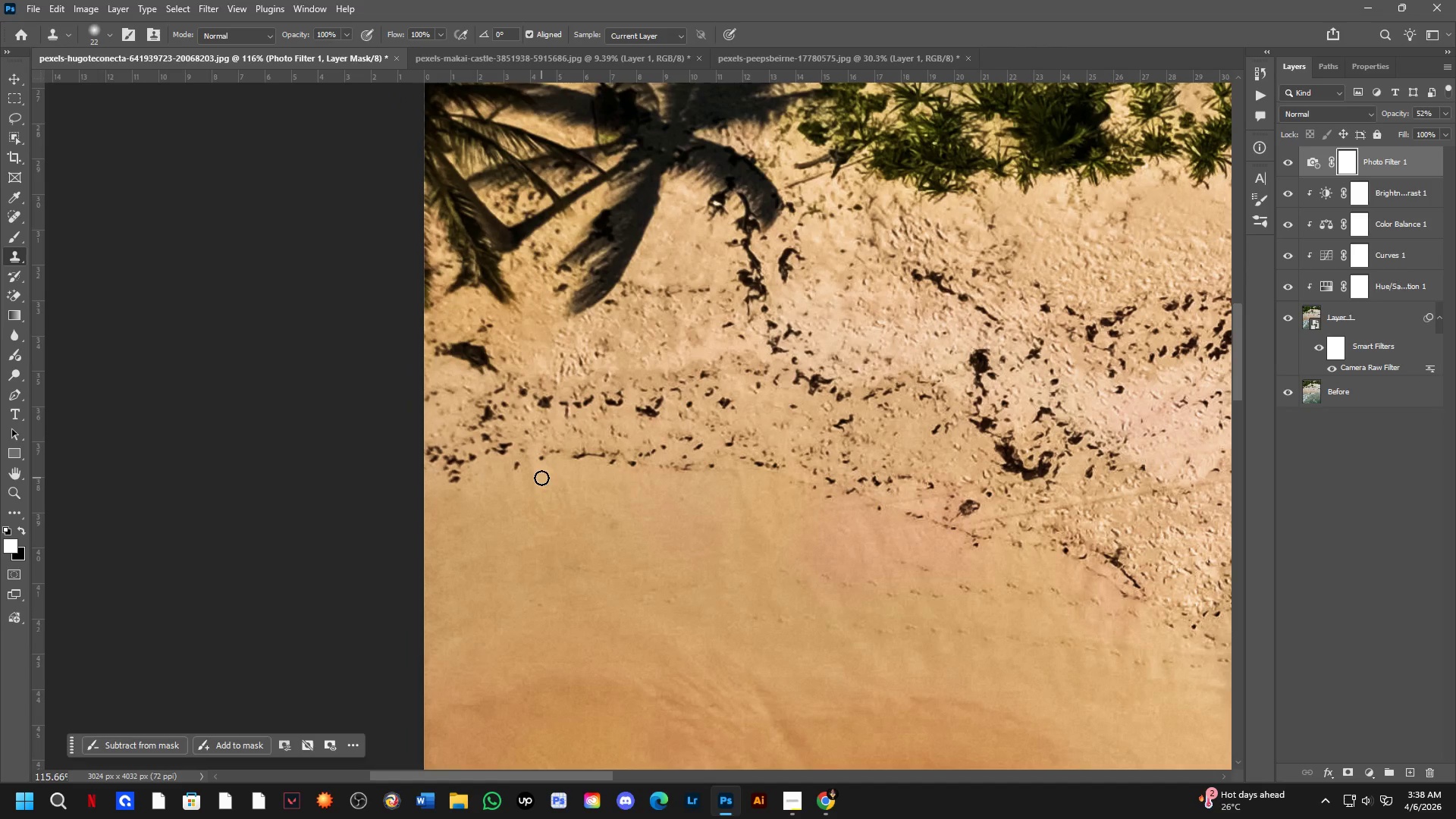 
key(Shift+ShiftLeft)
 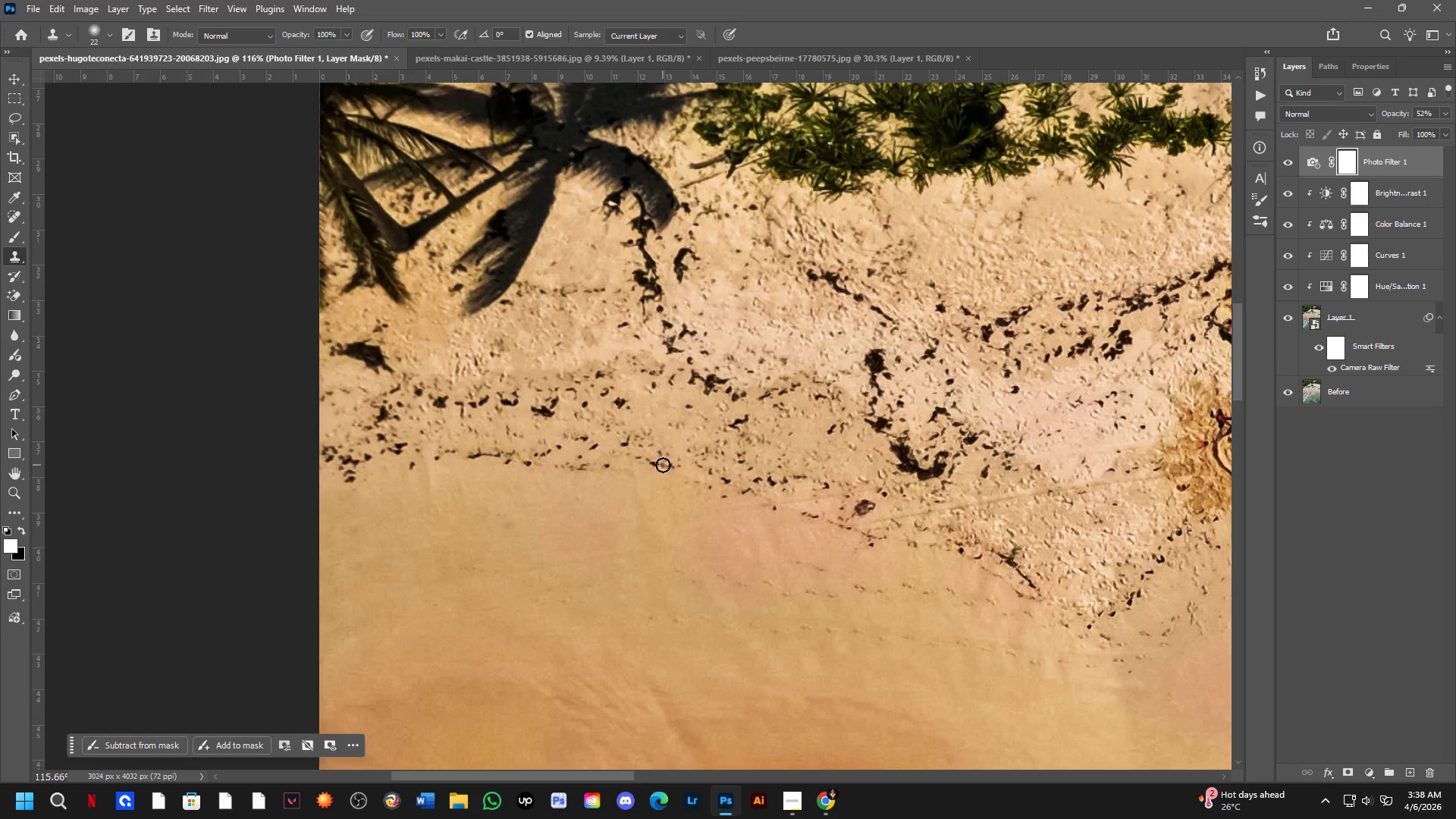 
hold_key(key=Space, duration=1.23)
 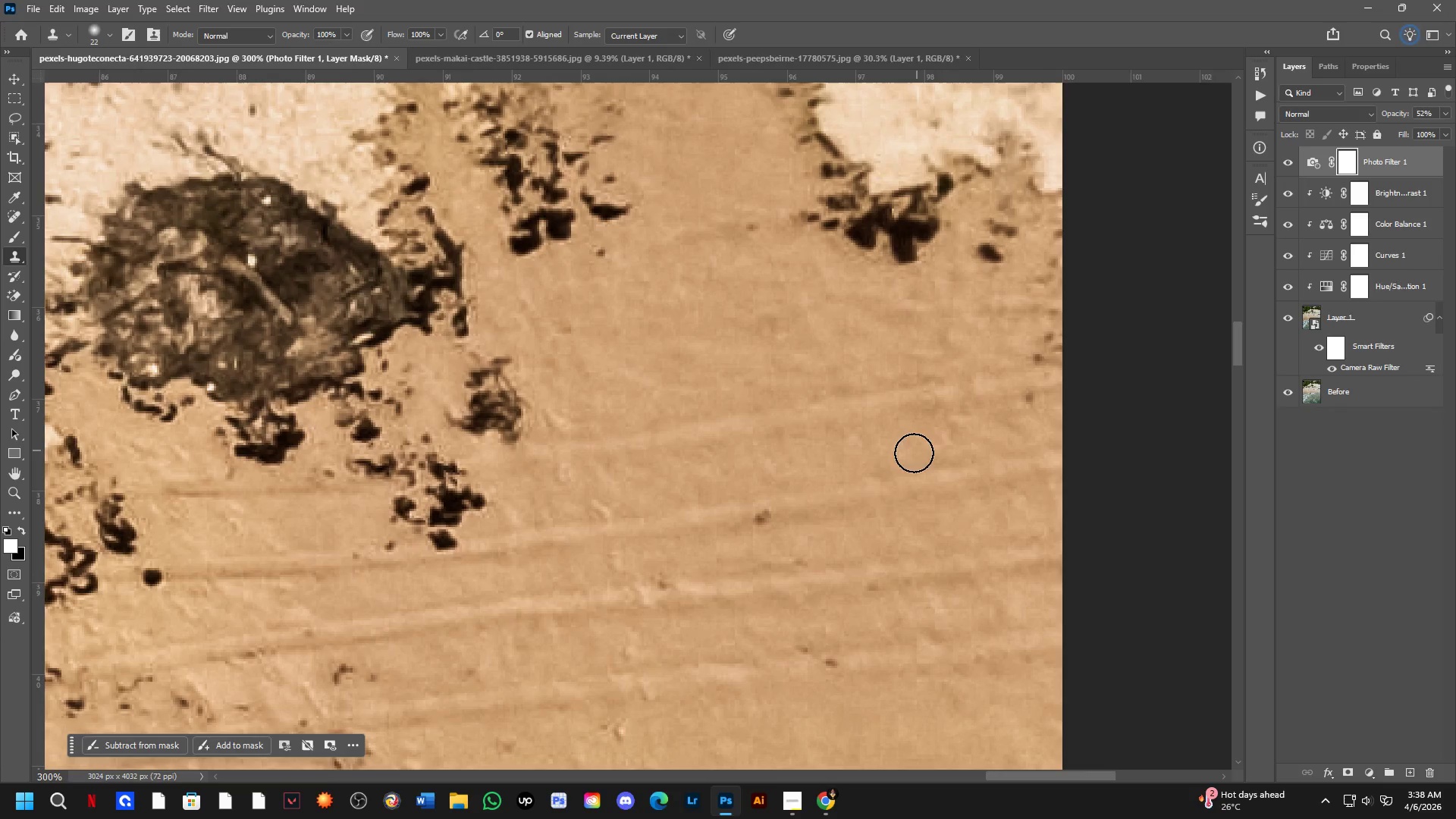 
left_click_drag(start_coordinate=[813, 526], to_coordinate=[610, 532])
 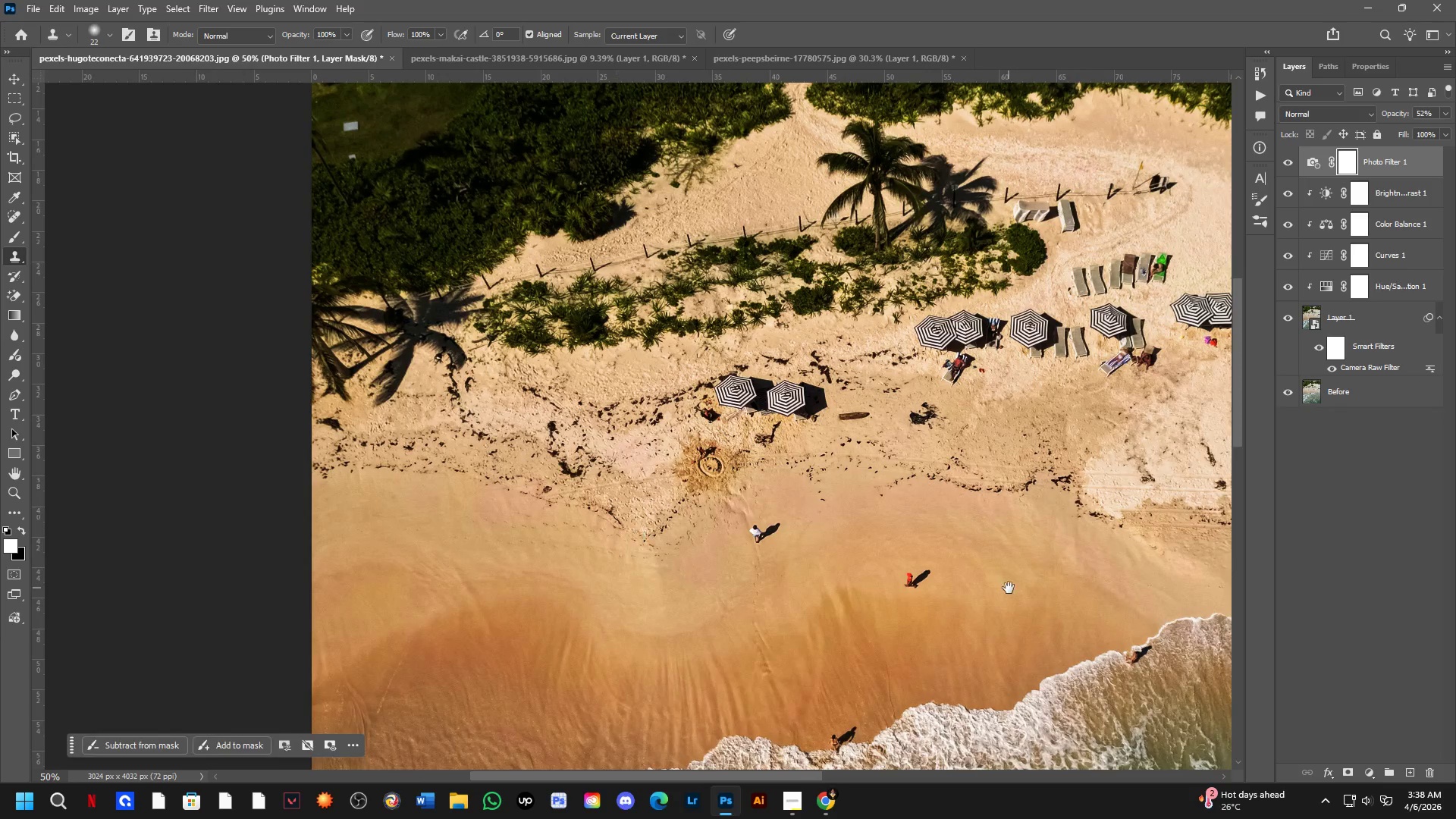 
scroll: coordinate [662, 464], scroll_direction: down, amount: 3.0
 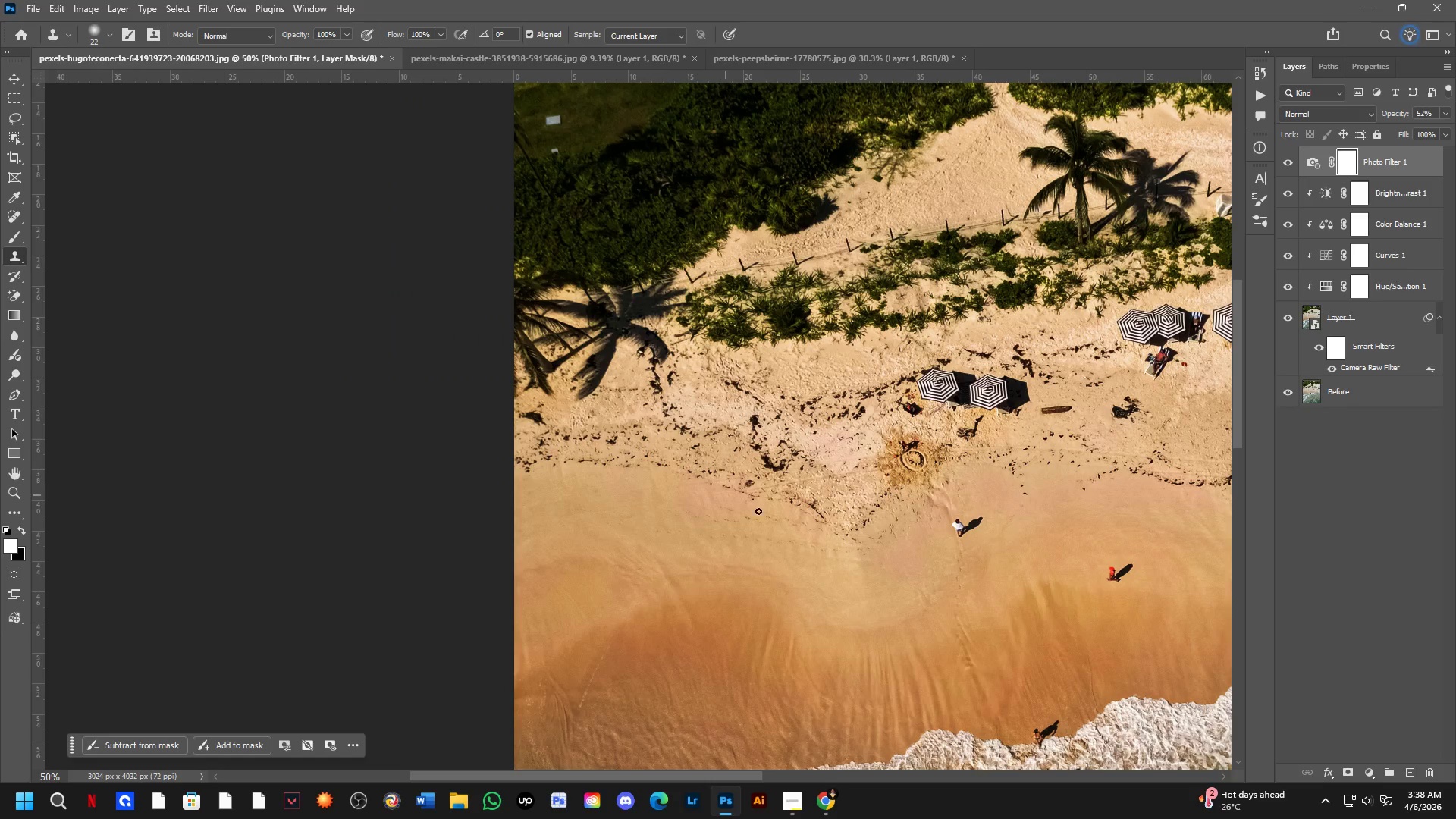 
left_click_drag(start_coordinate=[1001, 587], to_coordinate=[484, 576])
 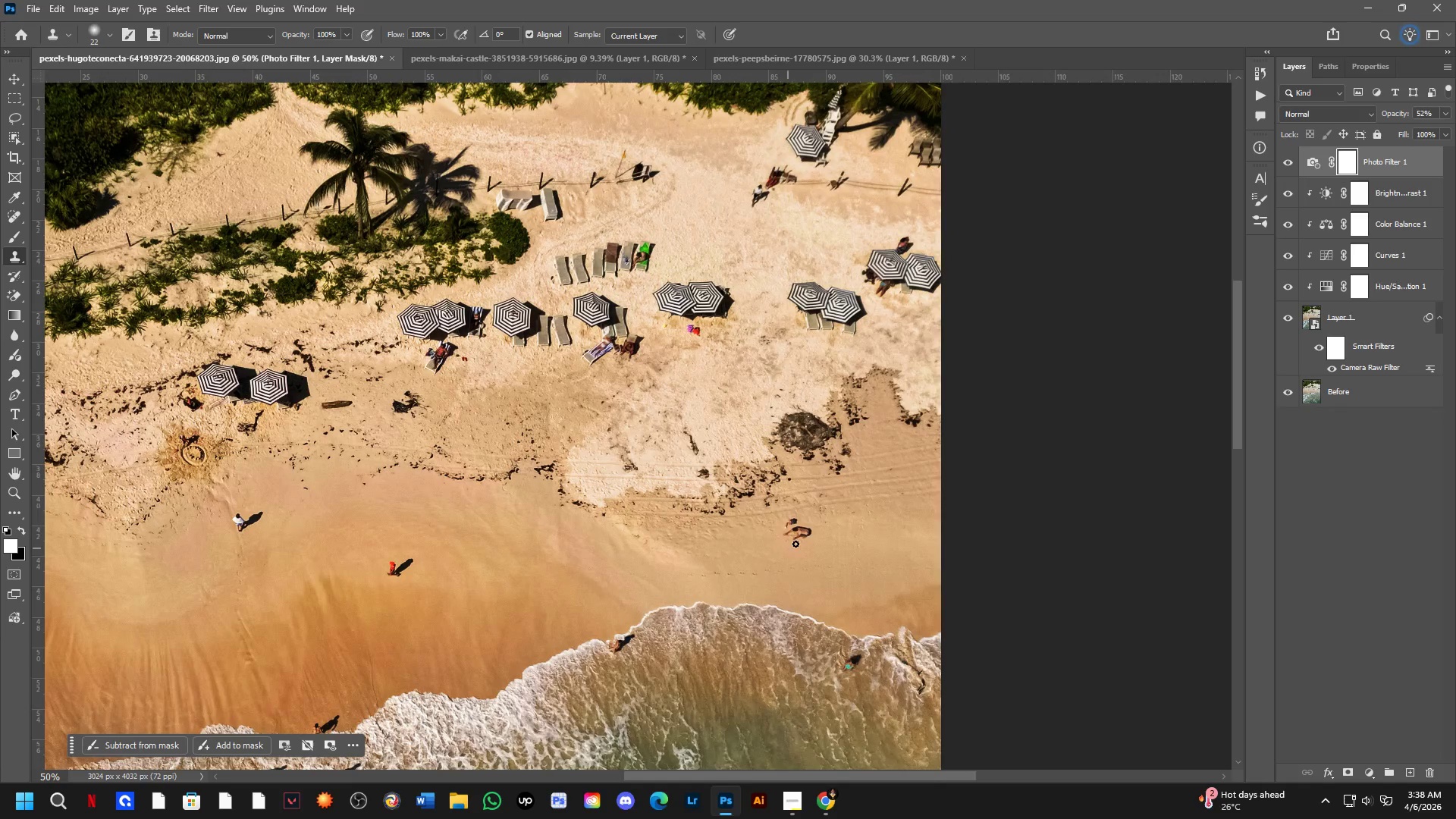 
key(Shift+ShiftLeft)
 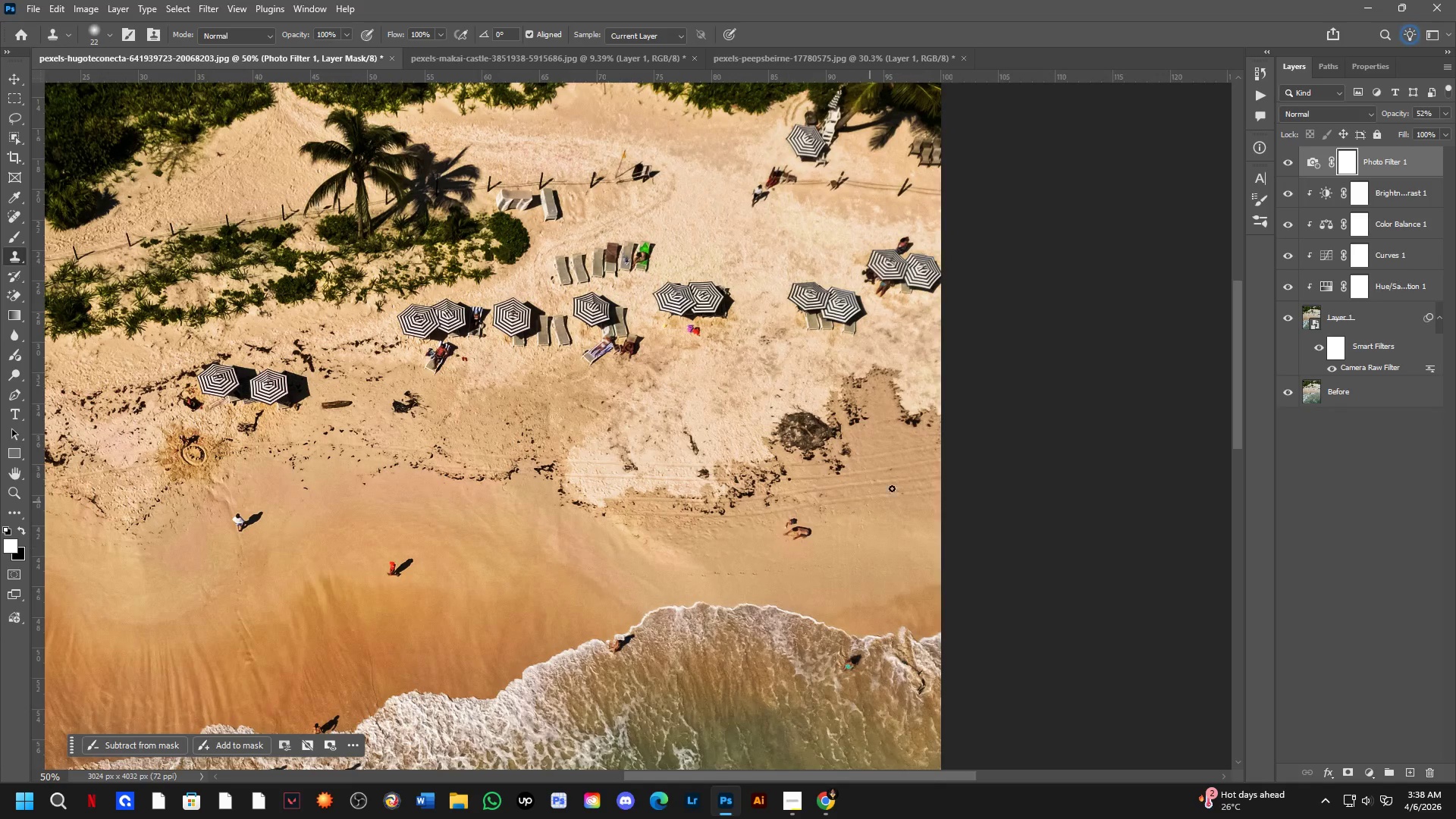 
scroll: coordinate [917, 450], scroll_direction: up, amount: 4.0
 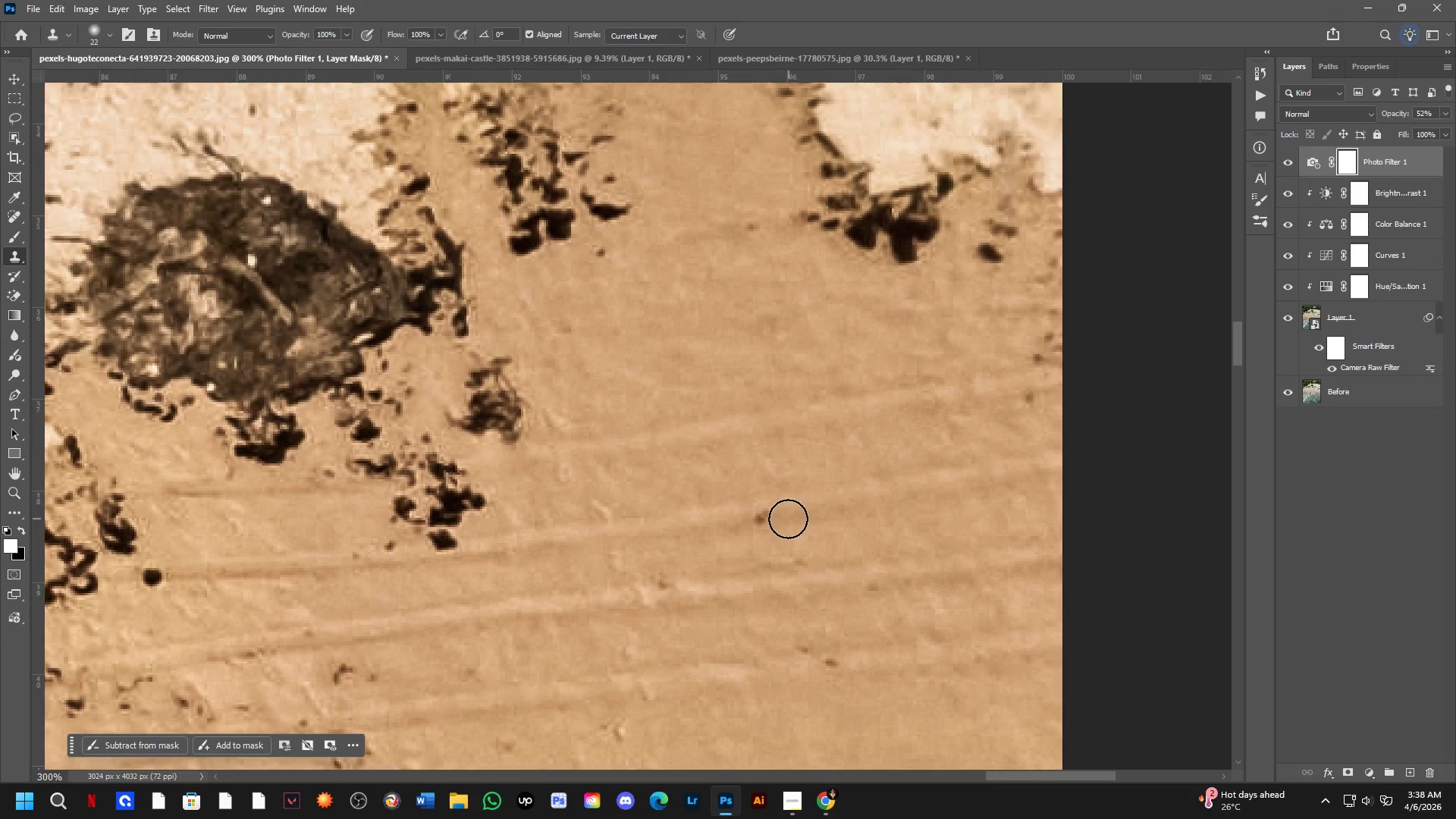 
key(Shift+ShiftLeft)
 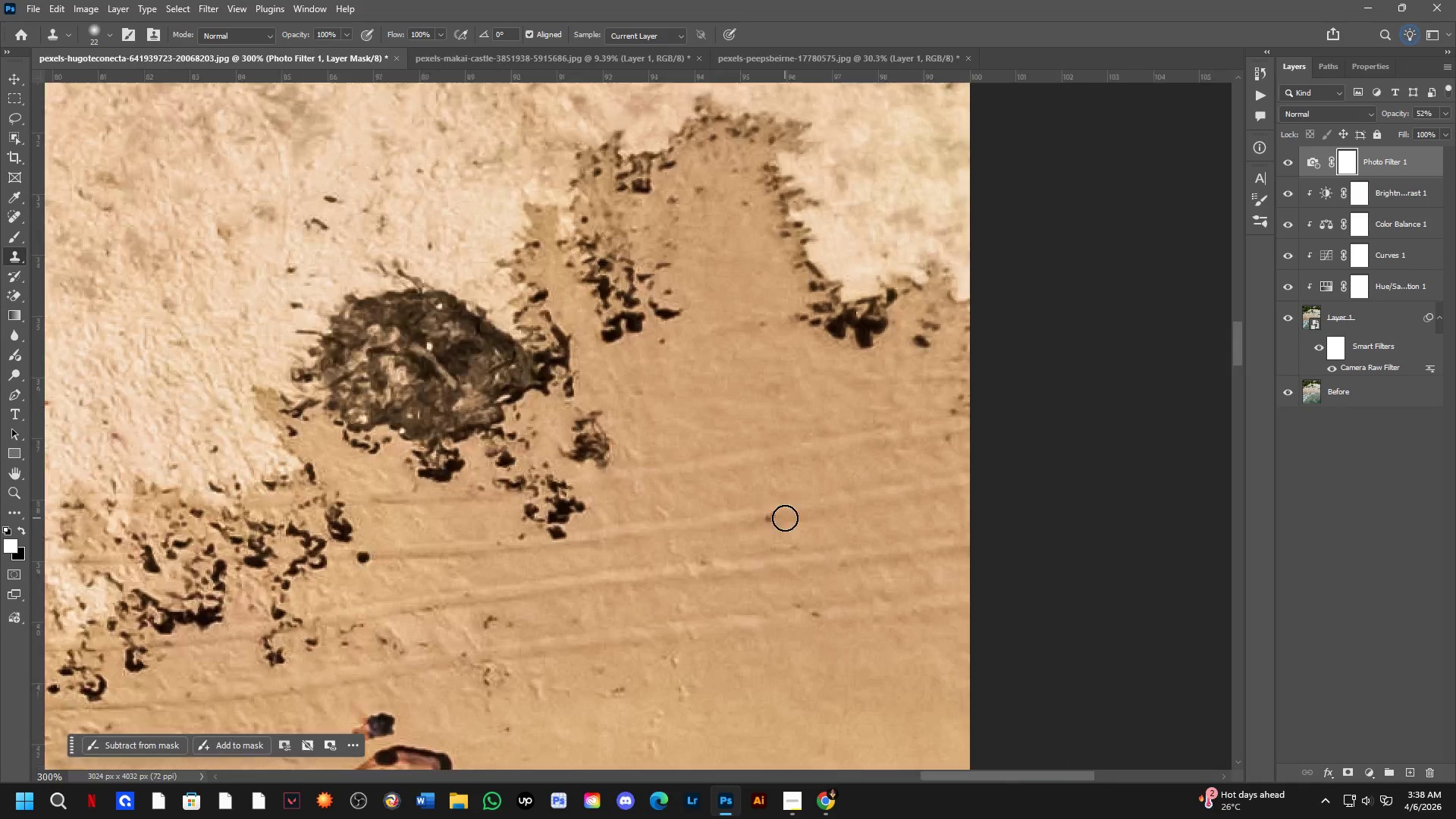 
hold_key(key=ControlLeft, duration=0.53)
 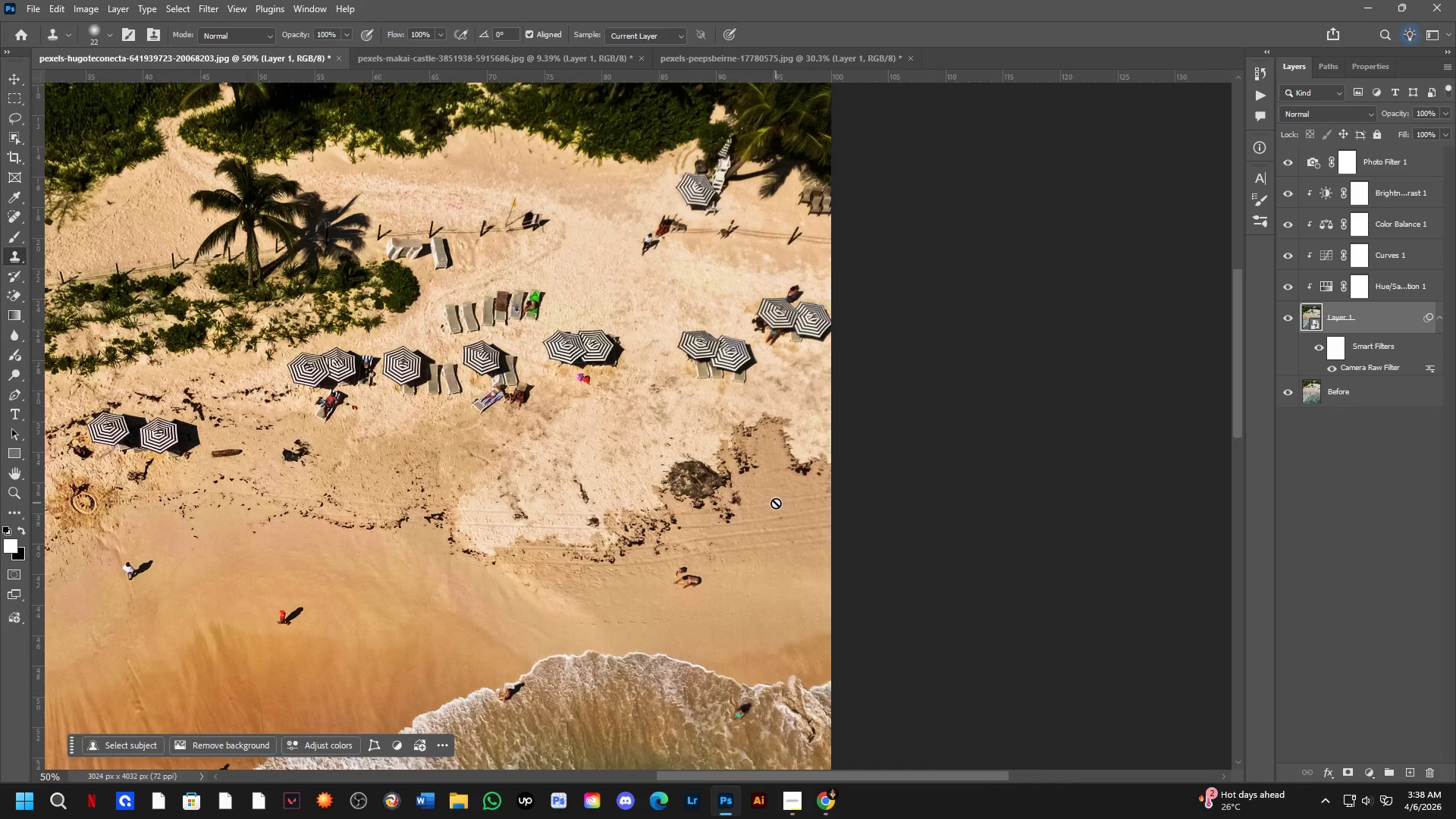 
scroll: coordinate [785, 518], scroll_direction: down, amount: 4.0
 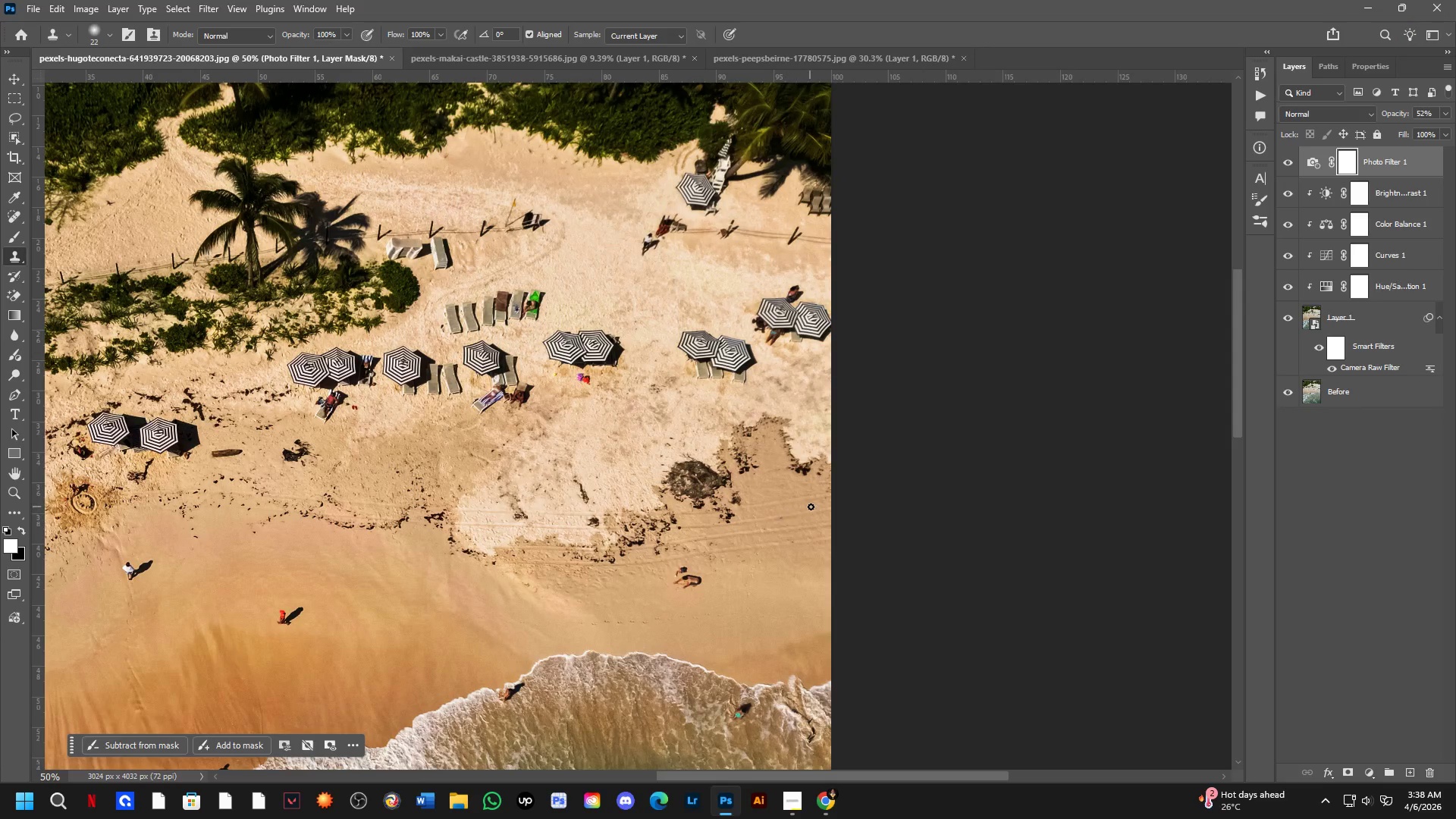 
left_click([811, 507])
 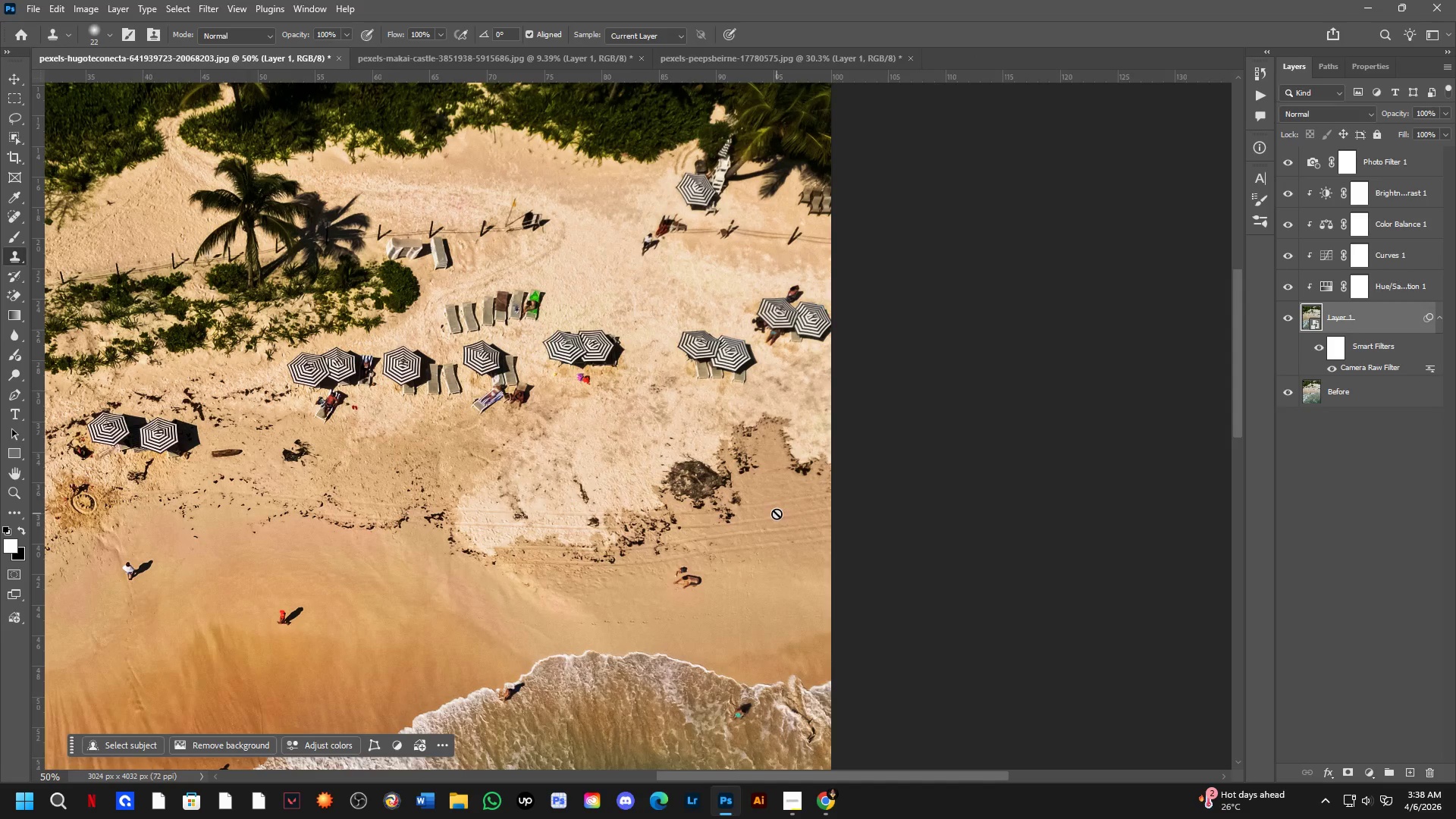 
hold_key(key=Space, duration=0.42)
 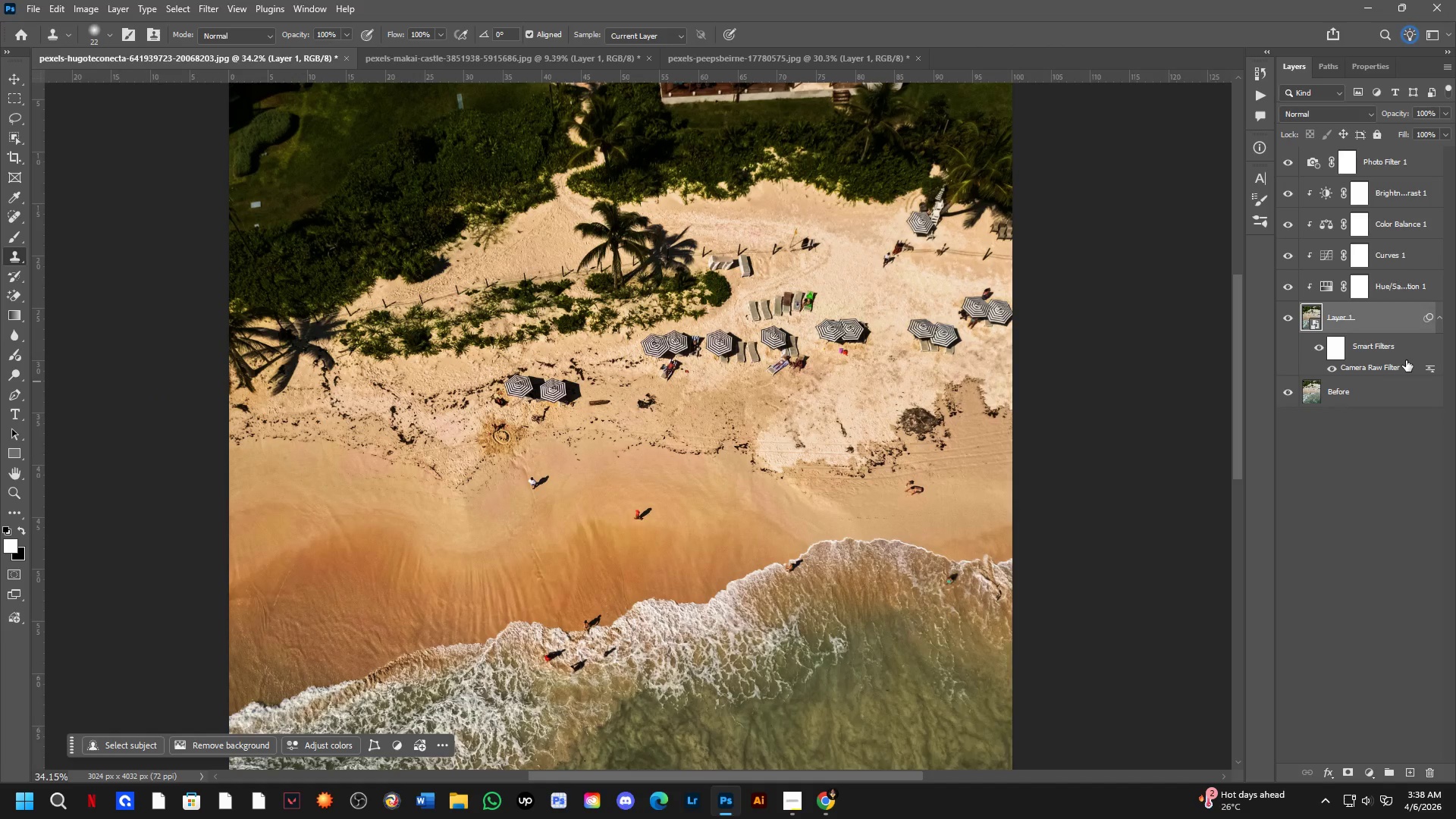 
left_click_drag(start_coordinate=[578, 526], to_coordinate=[777, 460])
 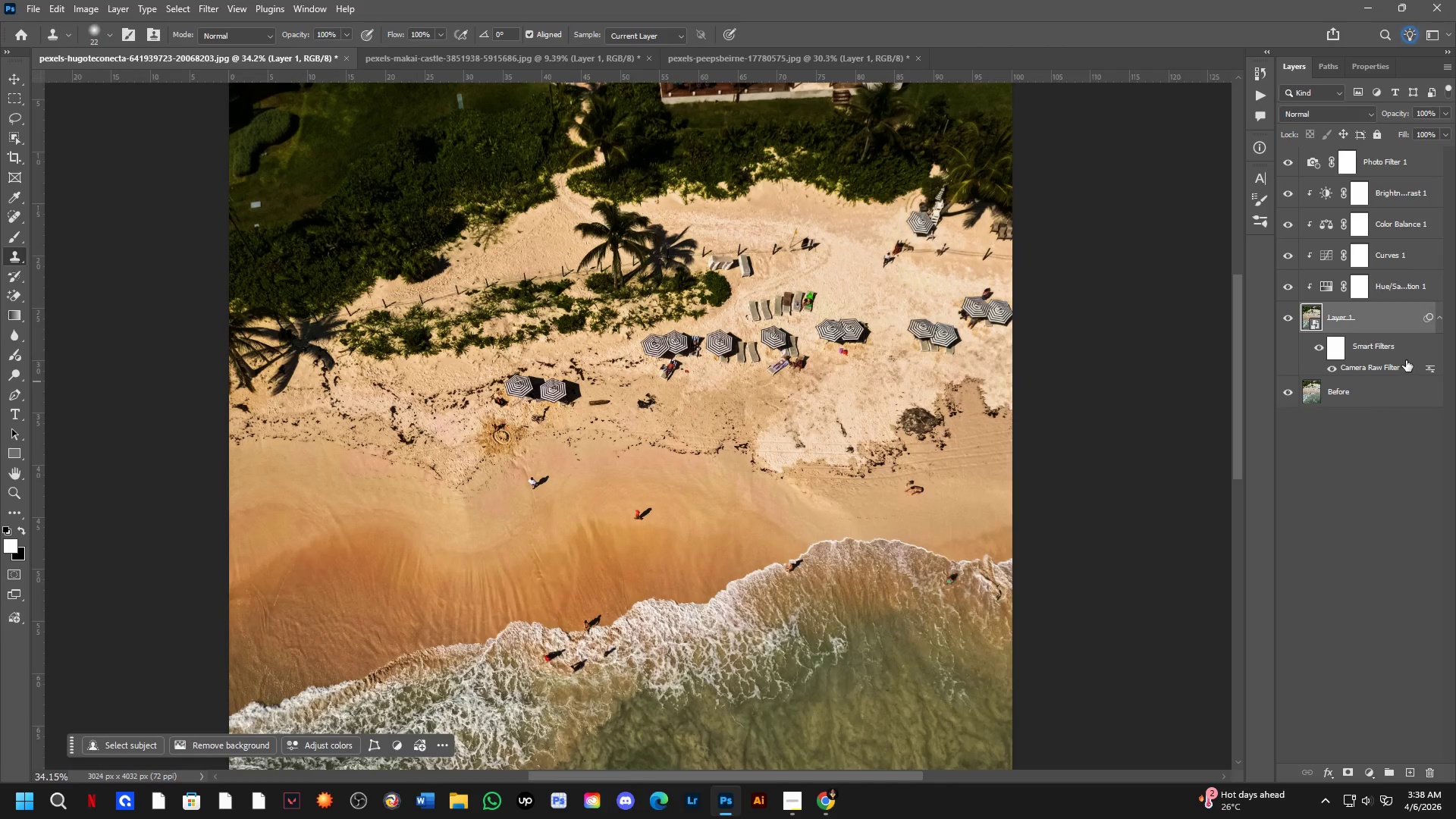 
scroll: coordinate [776, 503], scroll_direction: down, amount: 4.0
 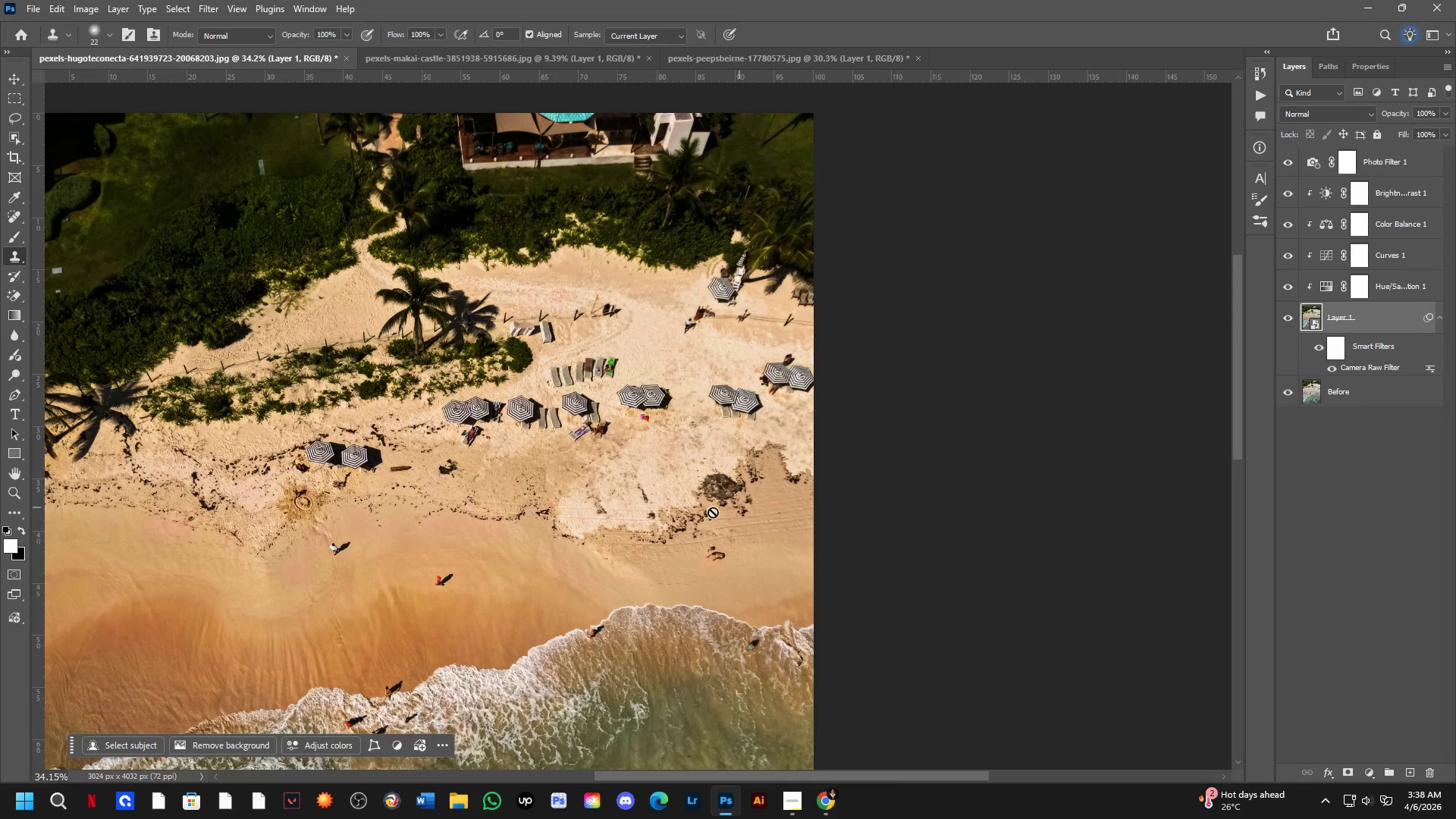 
double_click([1406, 360])
 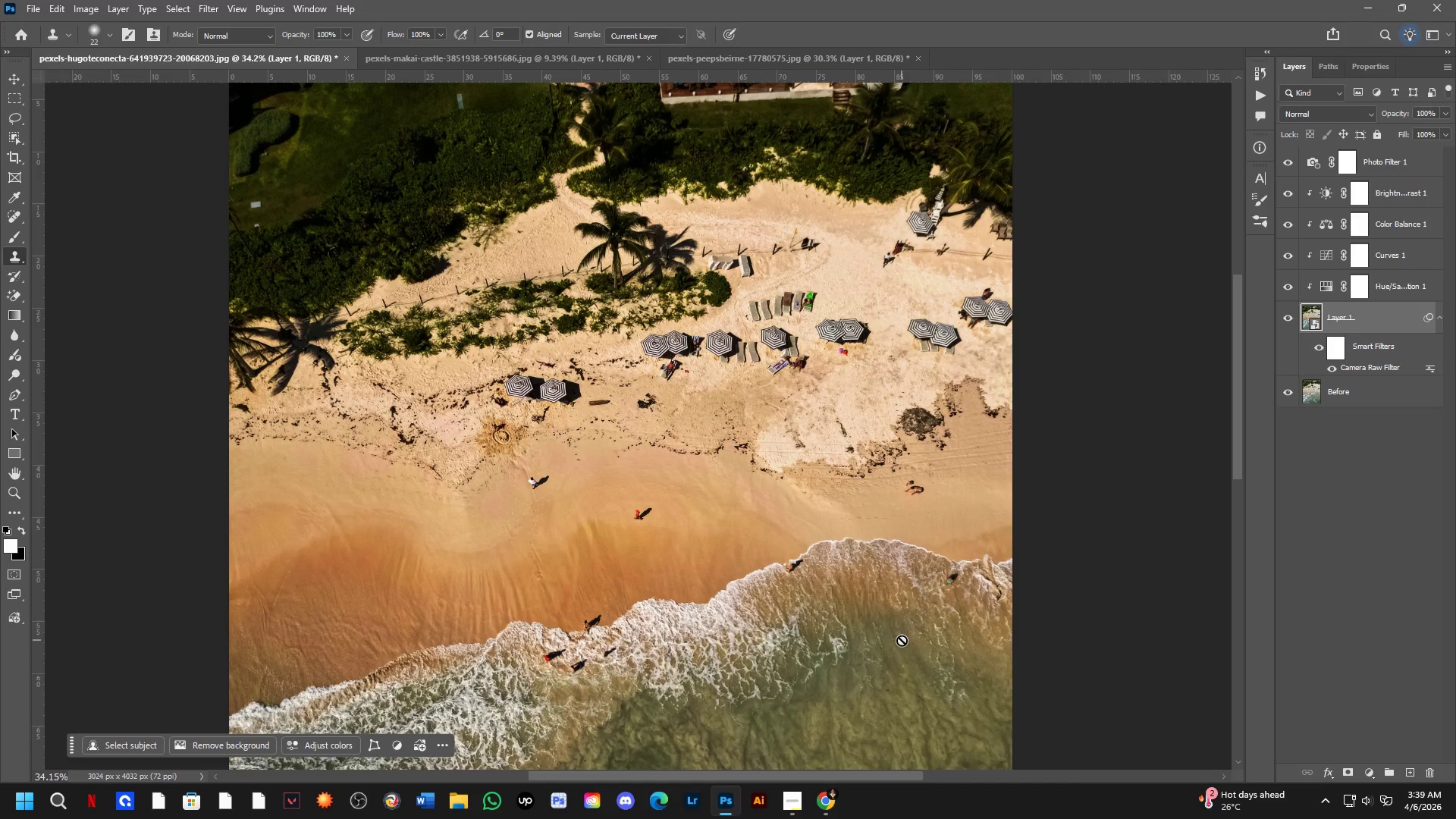 
wait(5.19)
 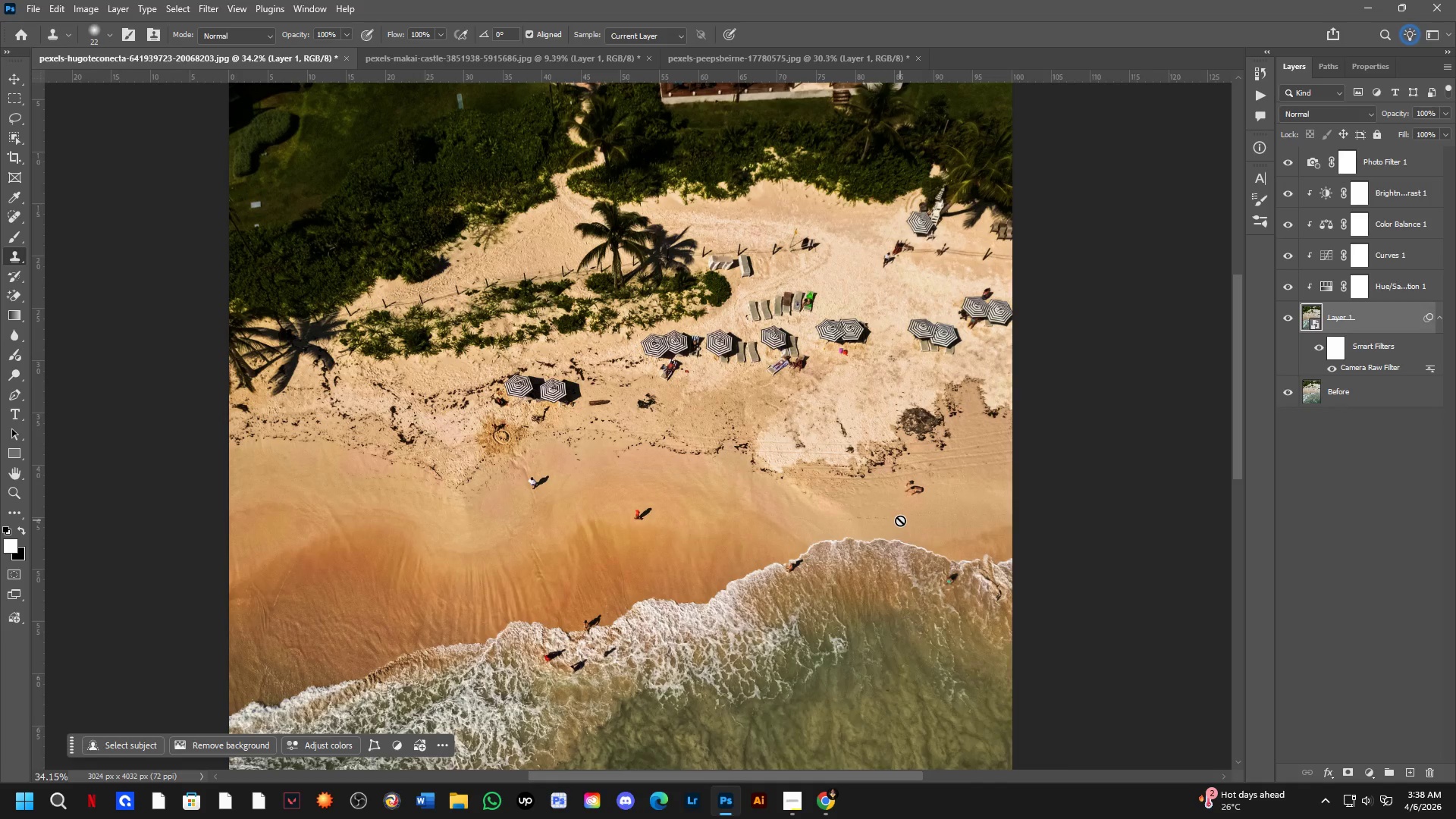 
key(Alt+AltLeft)
 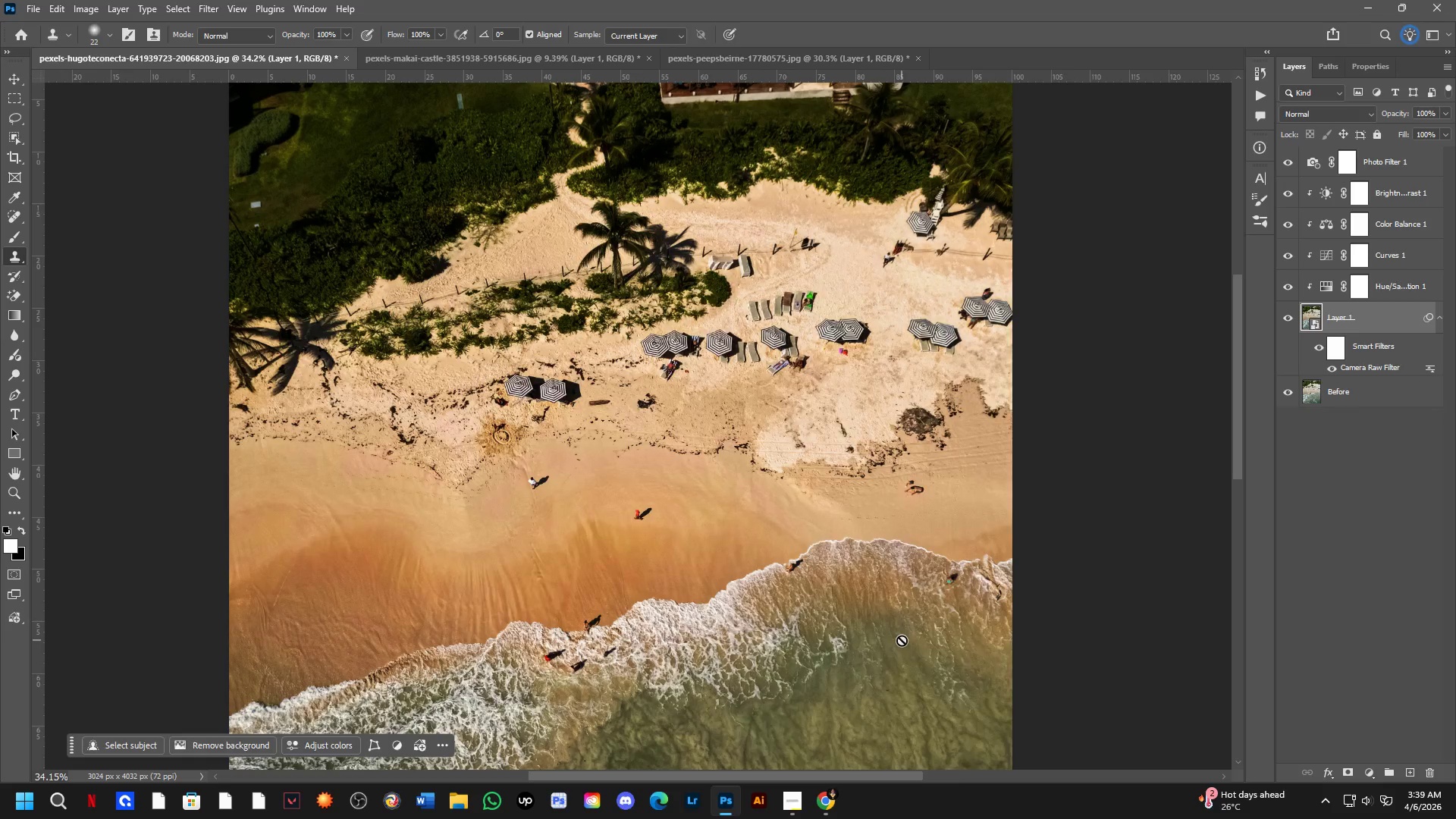 
key(Alt+Tab)